 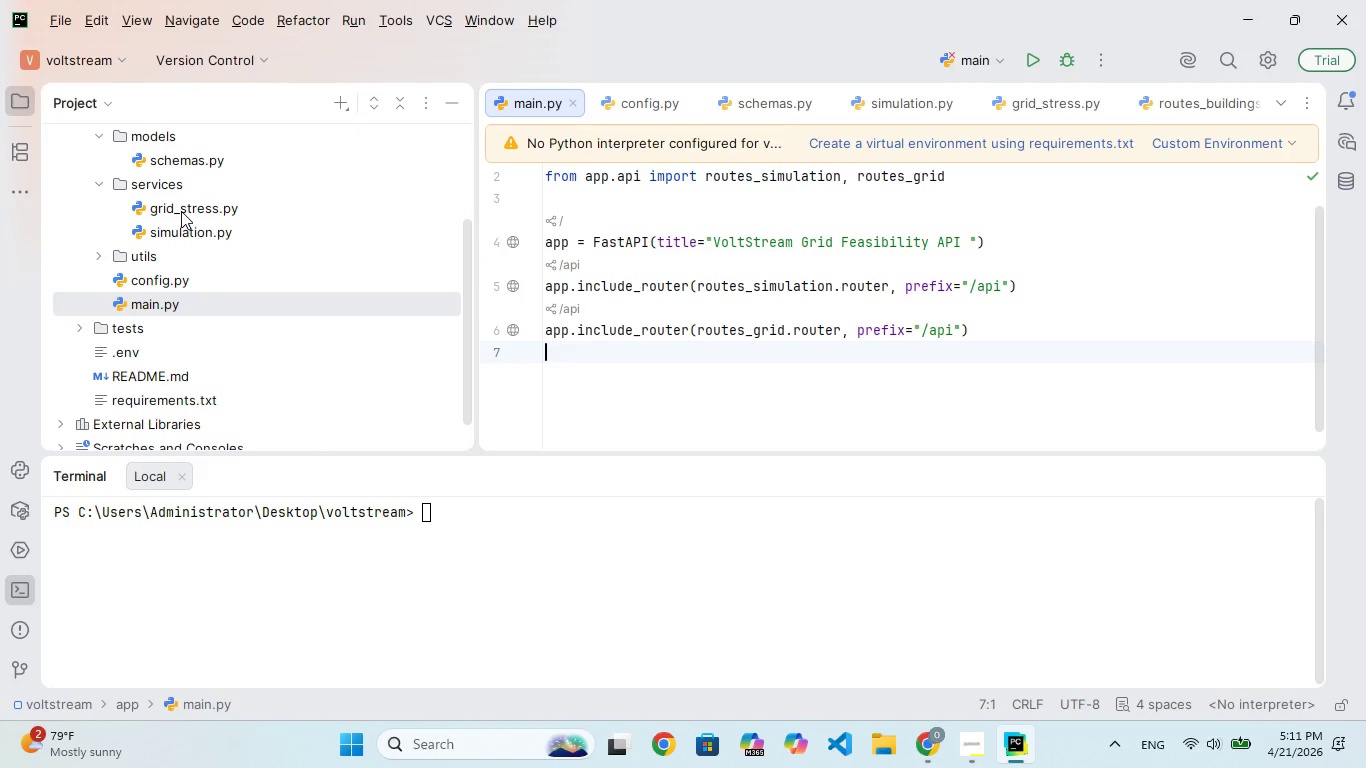 
double_click([125, 330])
 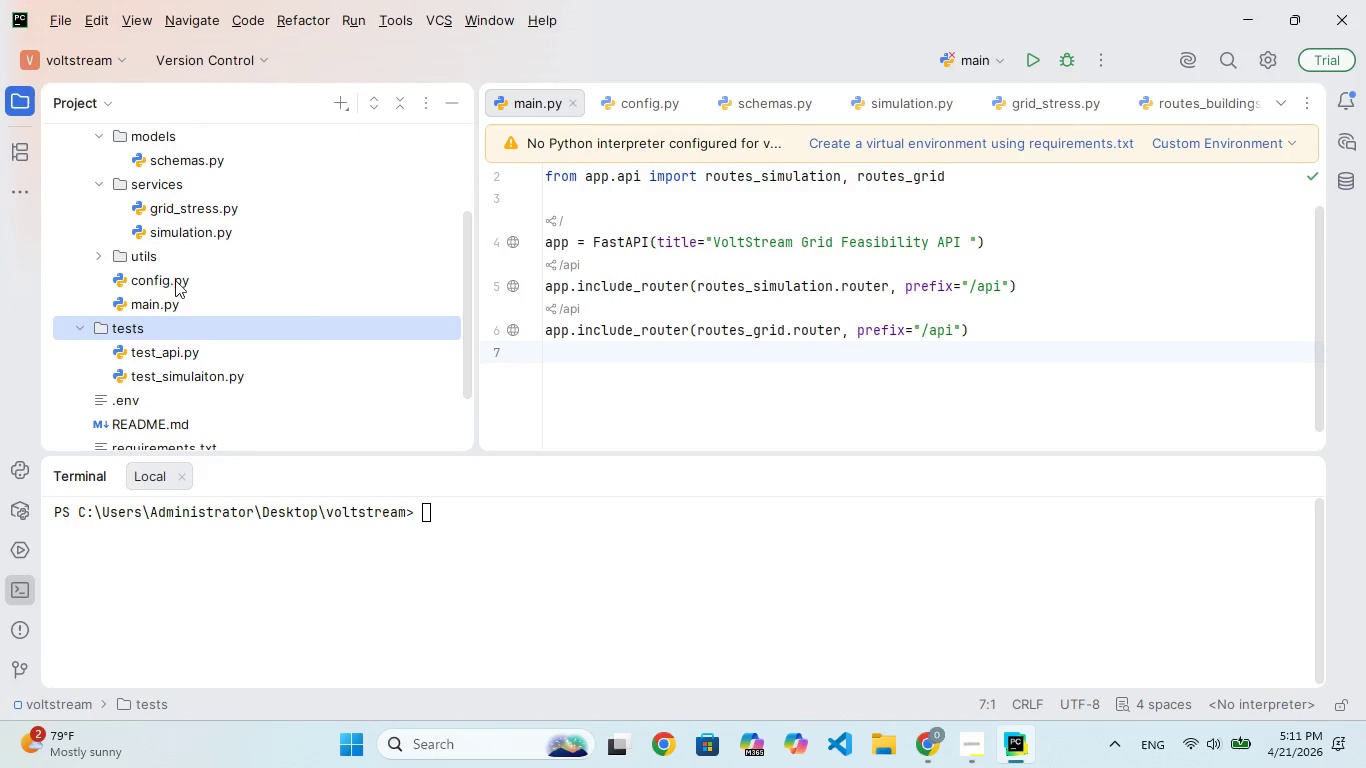 
double_click([175, 280])
 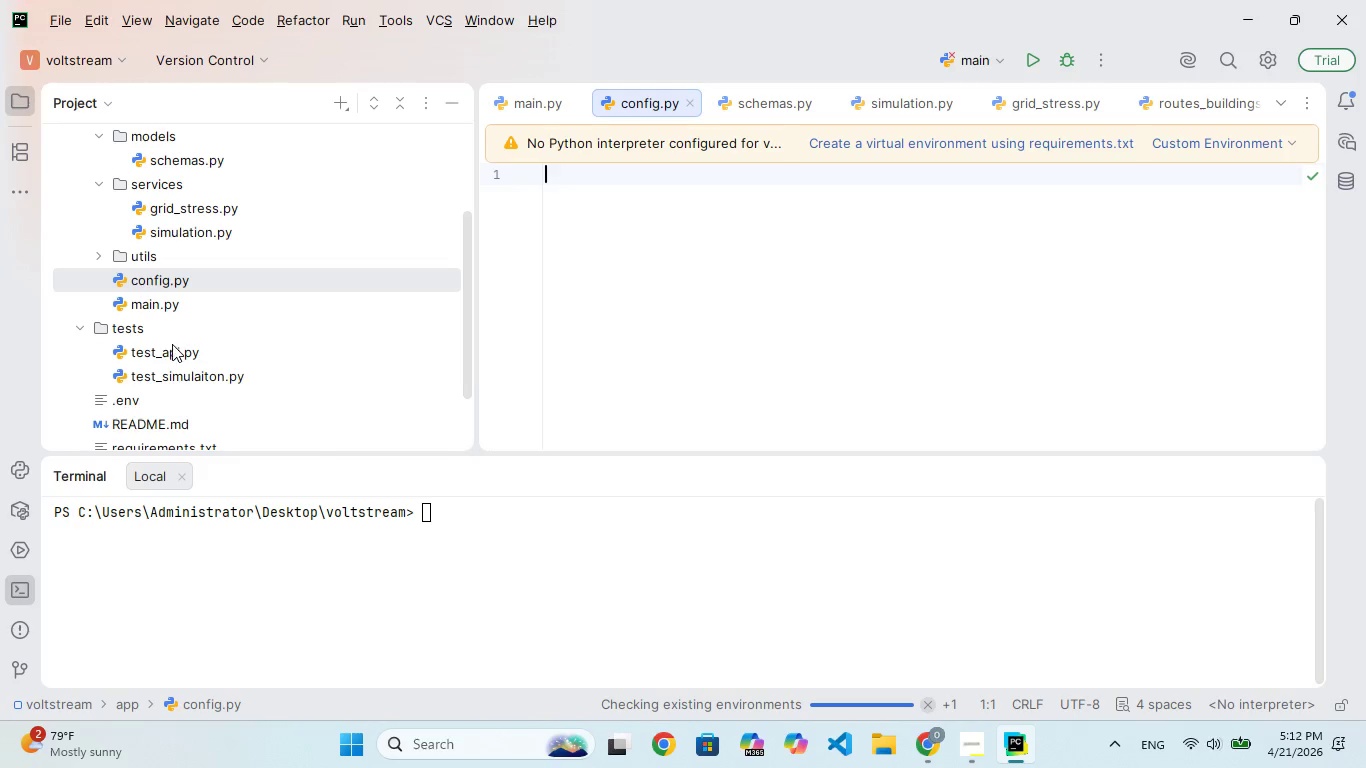 
double_click([171, 352])
 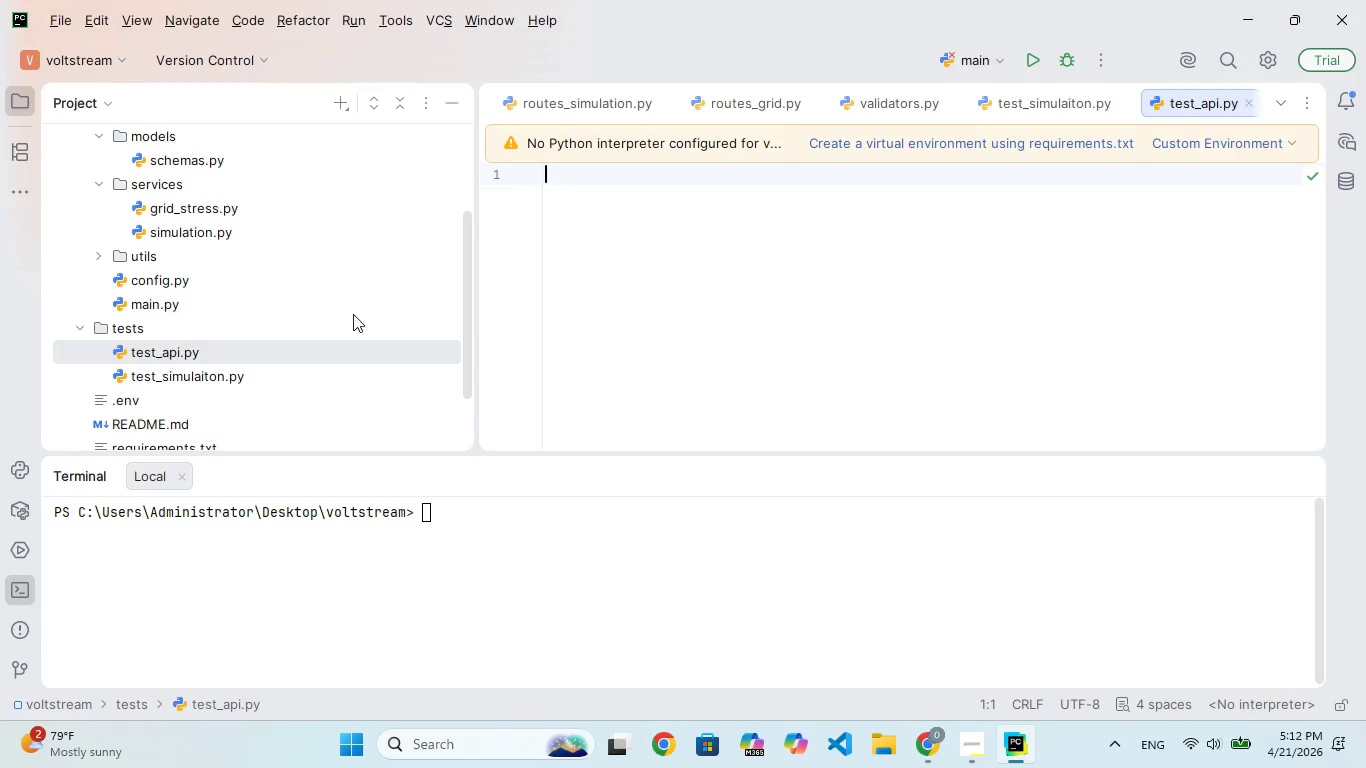 
left_click([555, 275])
 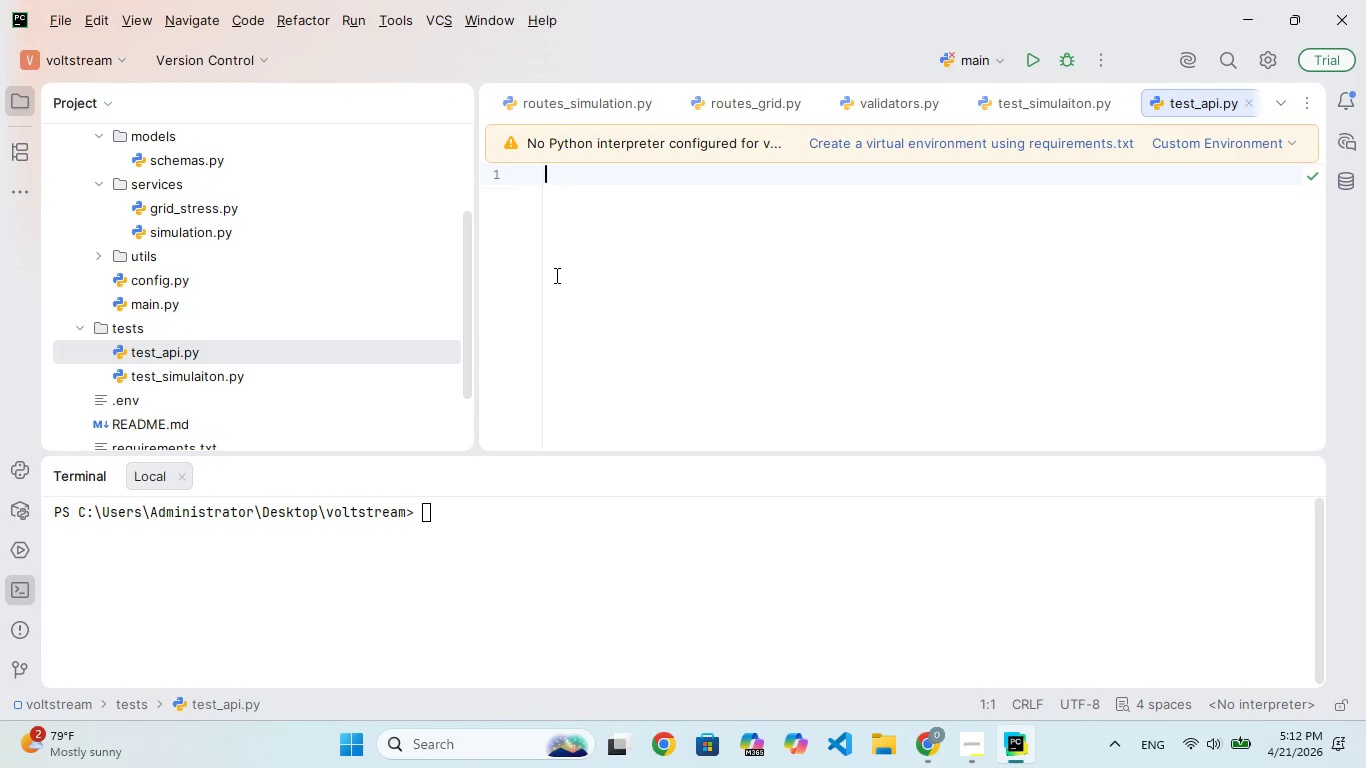 
type(from ftpi.tetclient imort TestClient)
 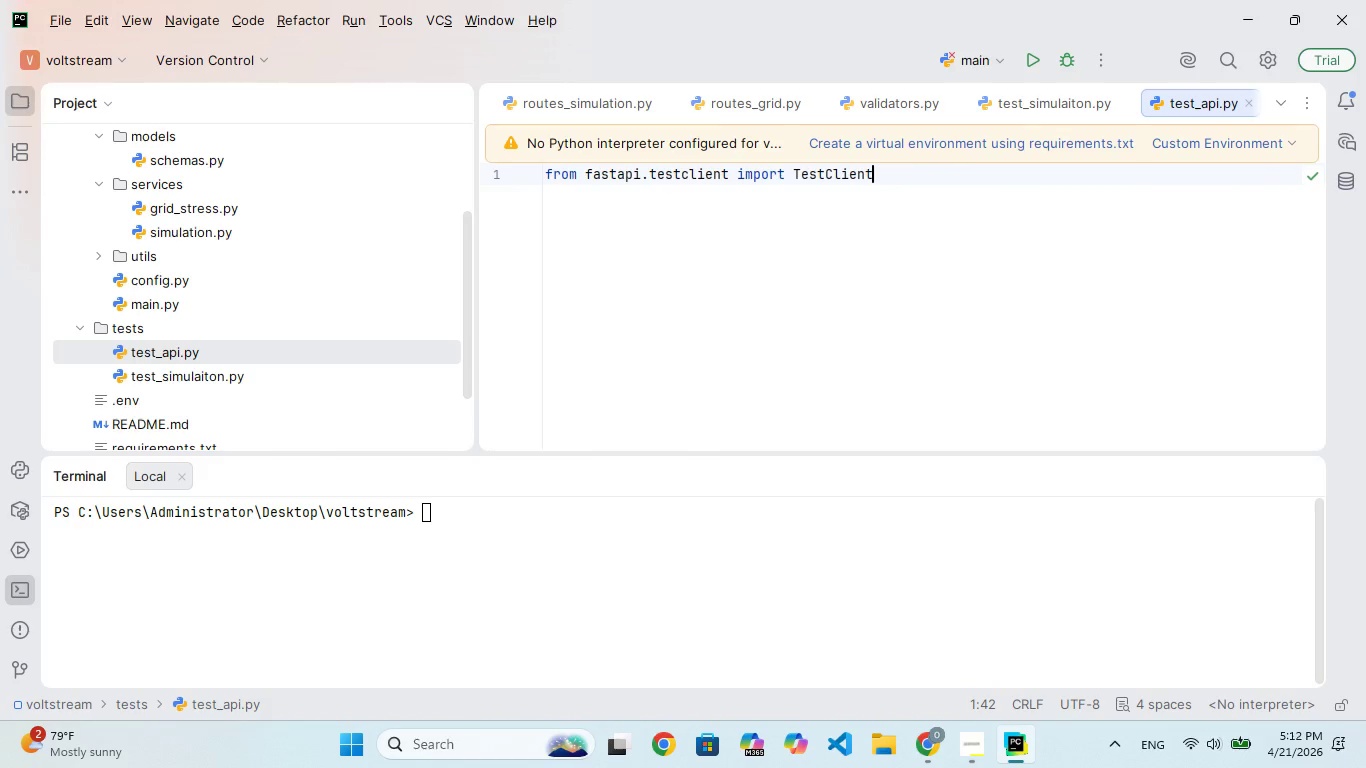 
hold_key(key=A, duration=0.45)
 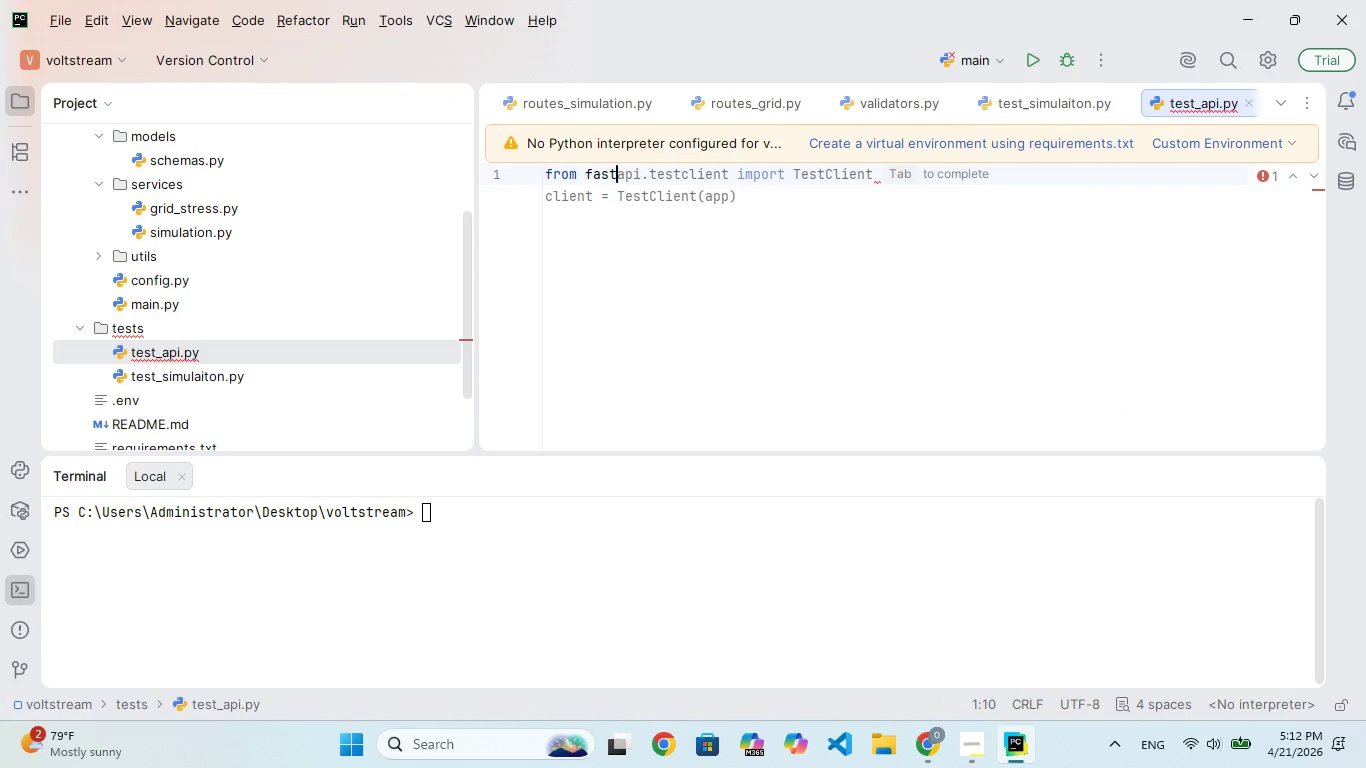 
hold_key(key=A, duration=0.33)
 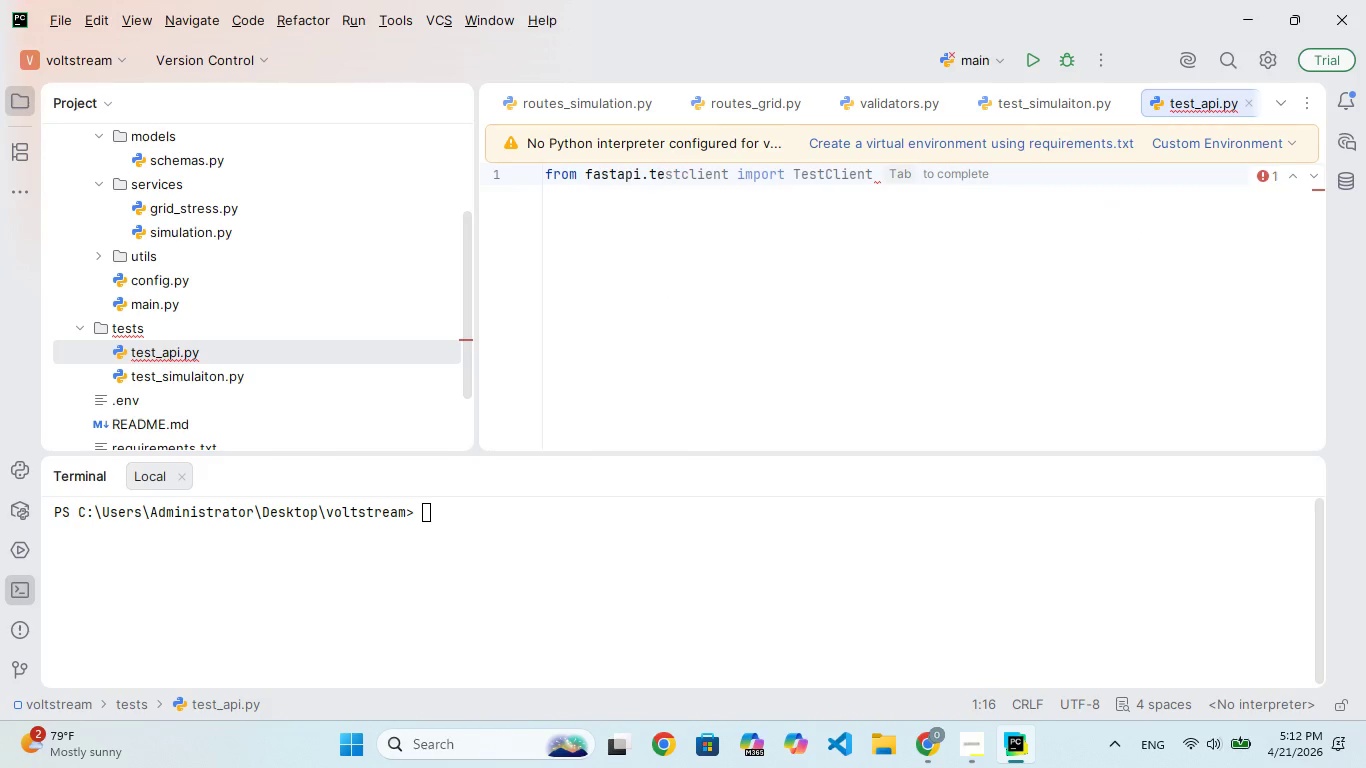 
key(Enter)
 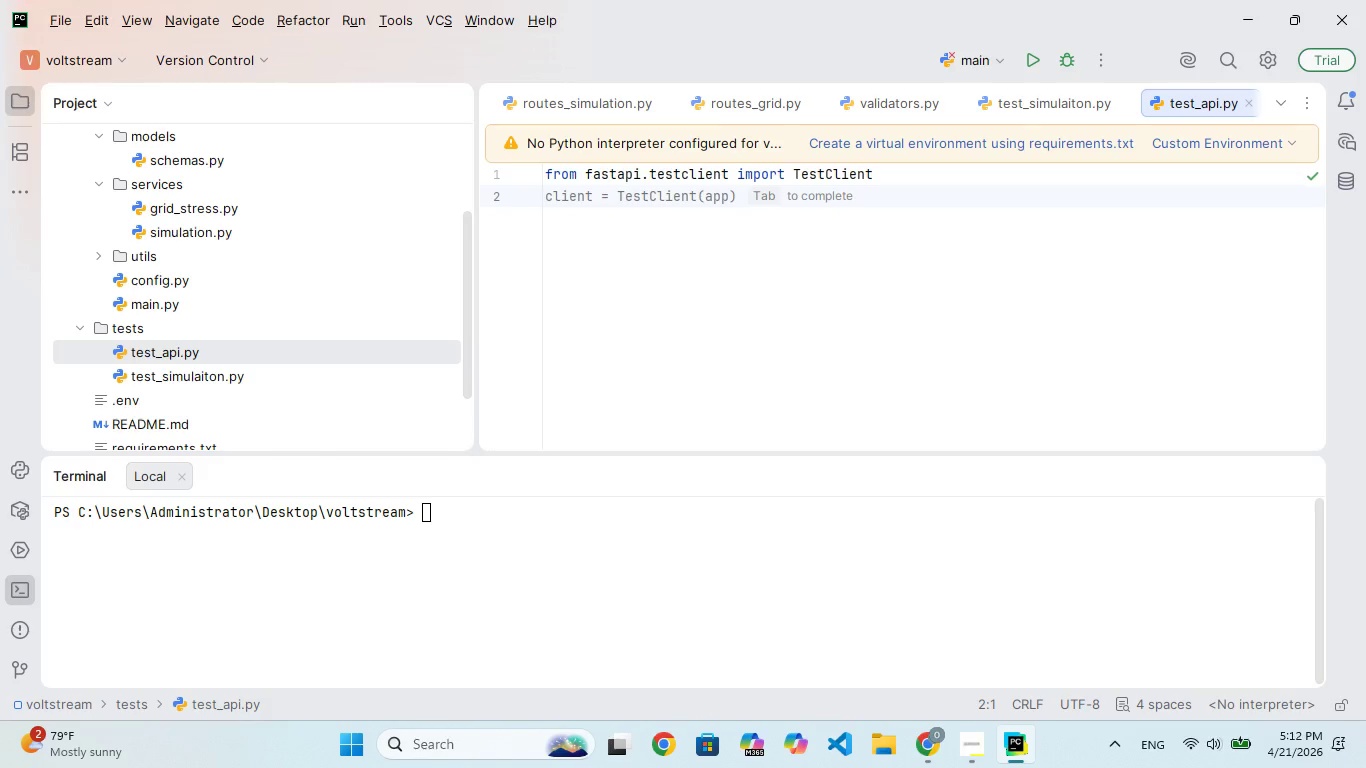 
type(from app.min imort app)
 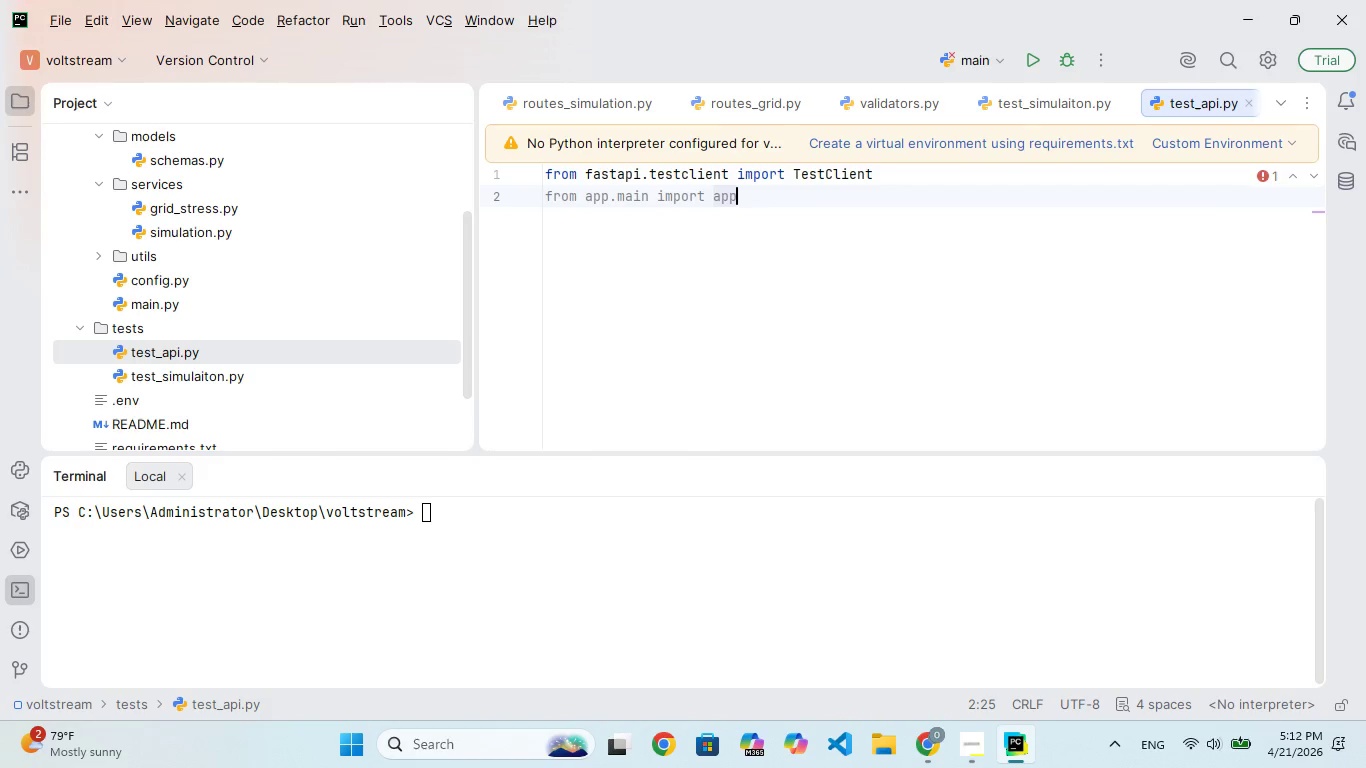 
key(Enter)
 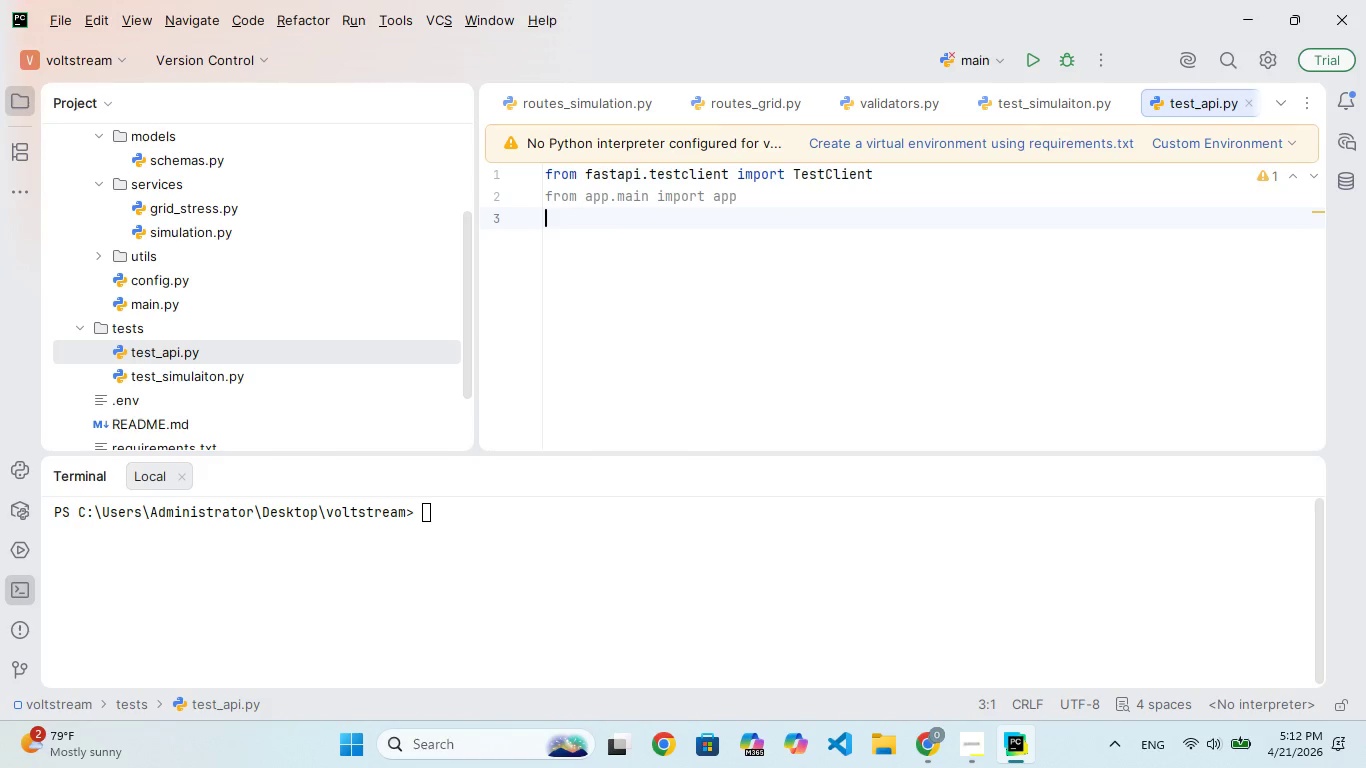 
key(Enter)
 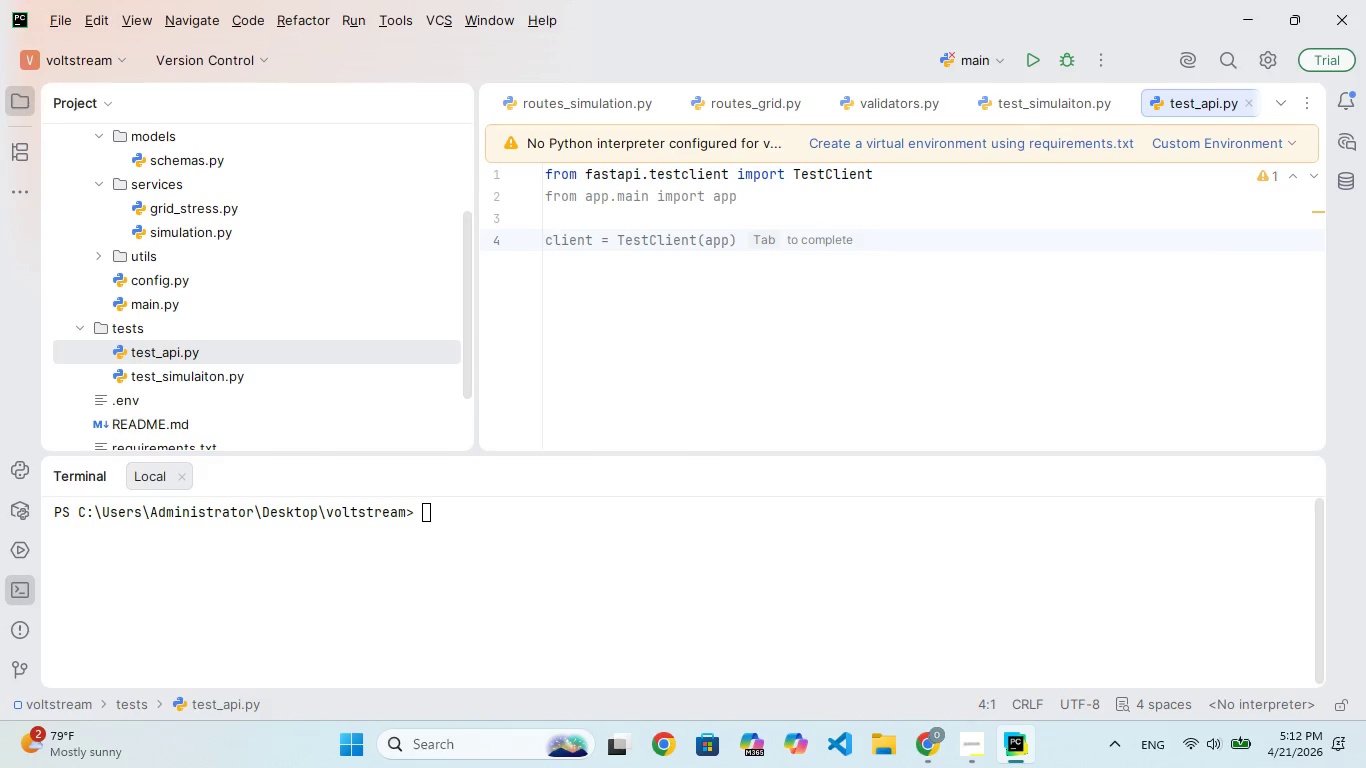 
type(client = TestClien)
 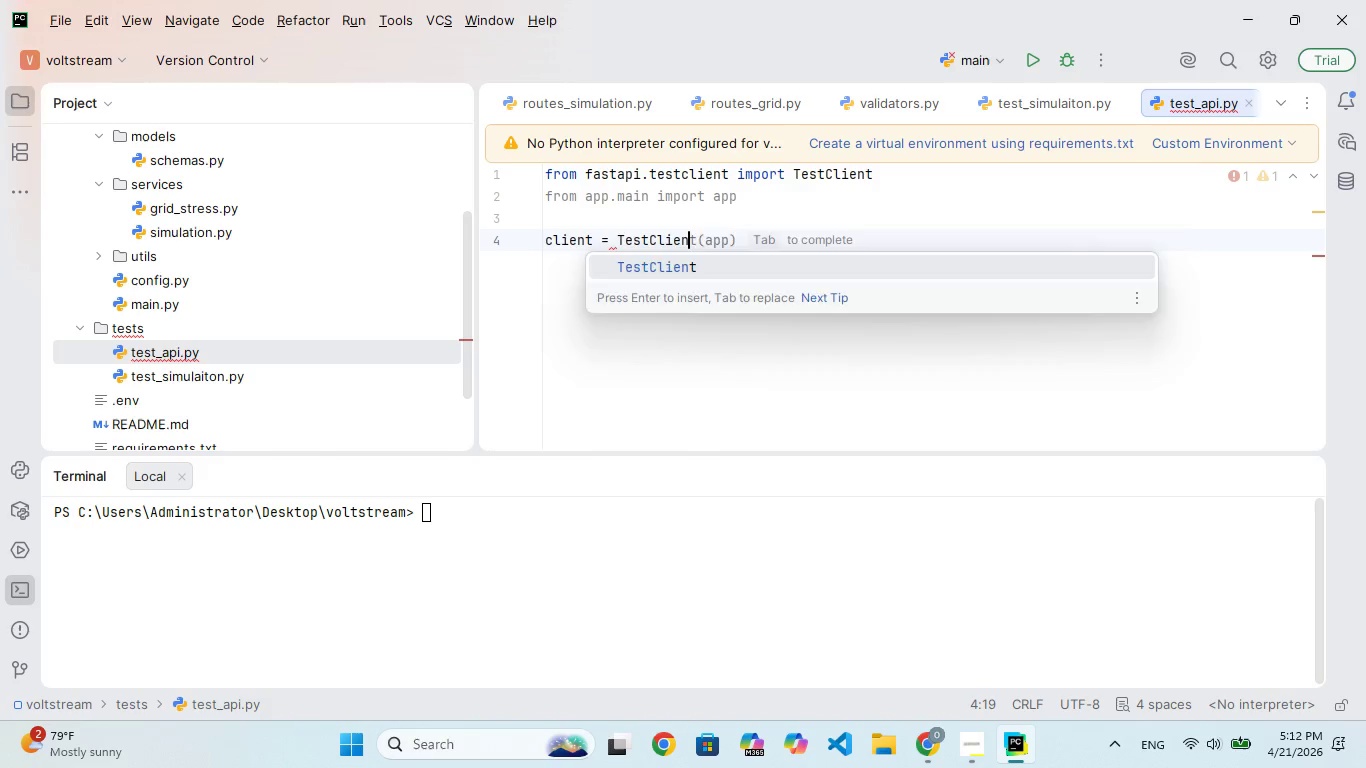 
key(Enter)
 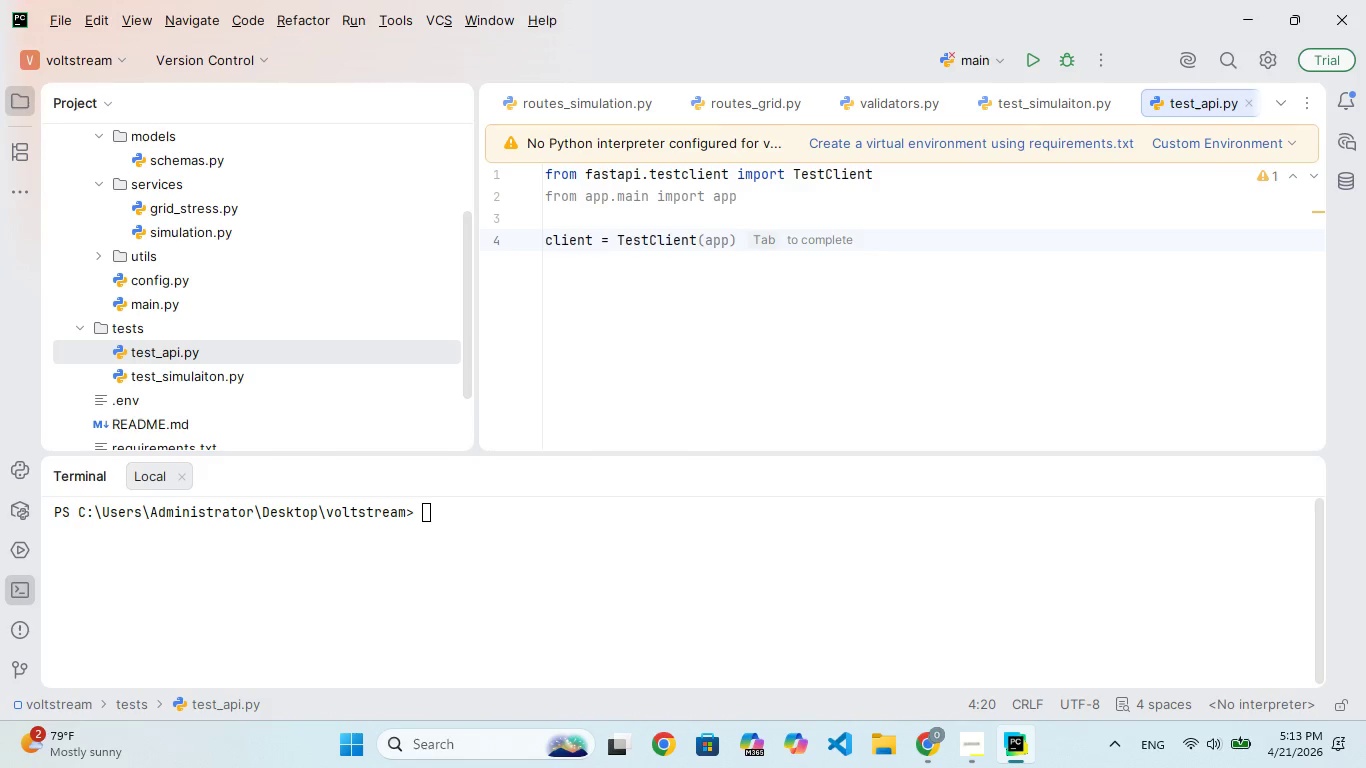 
type((app)
 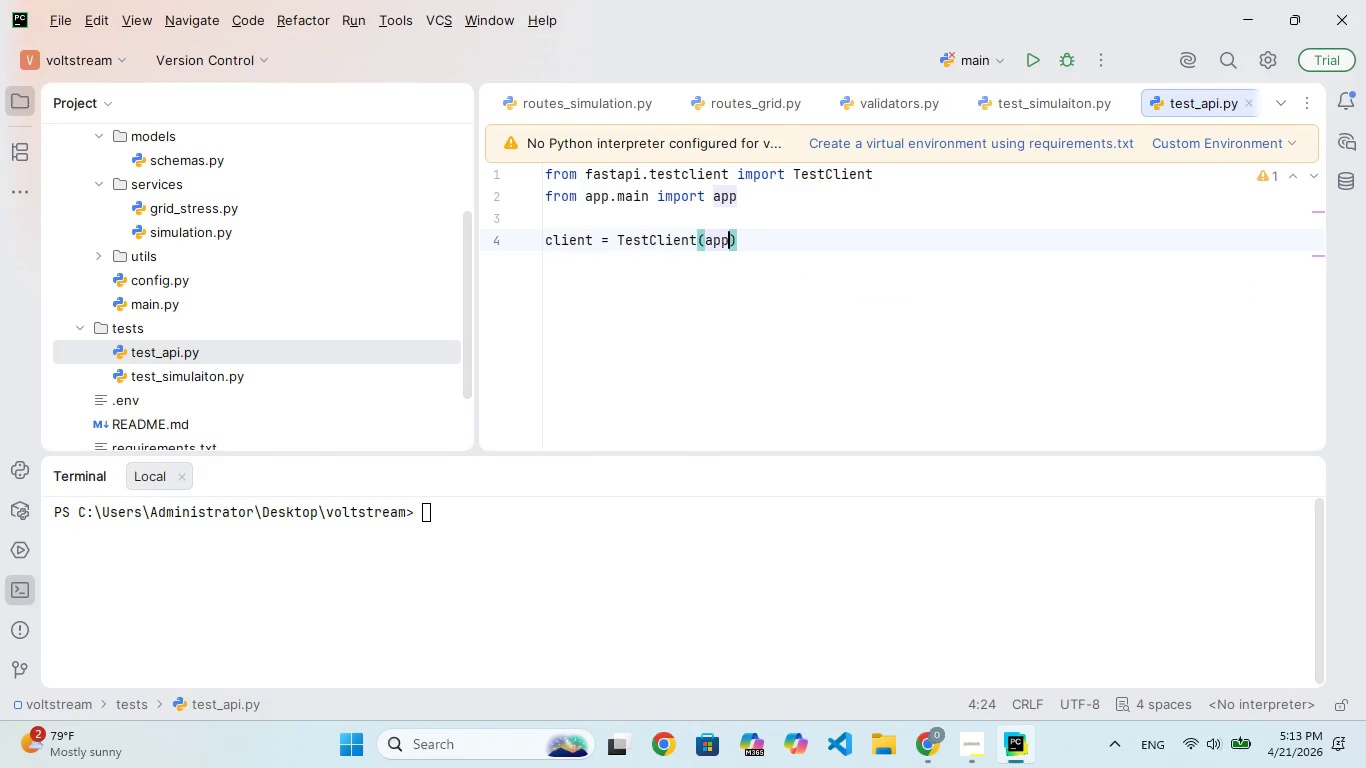 
key(ArrowRight)
 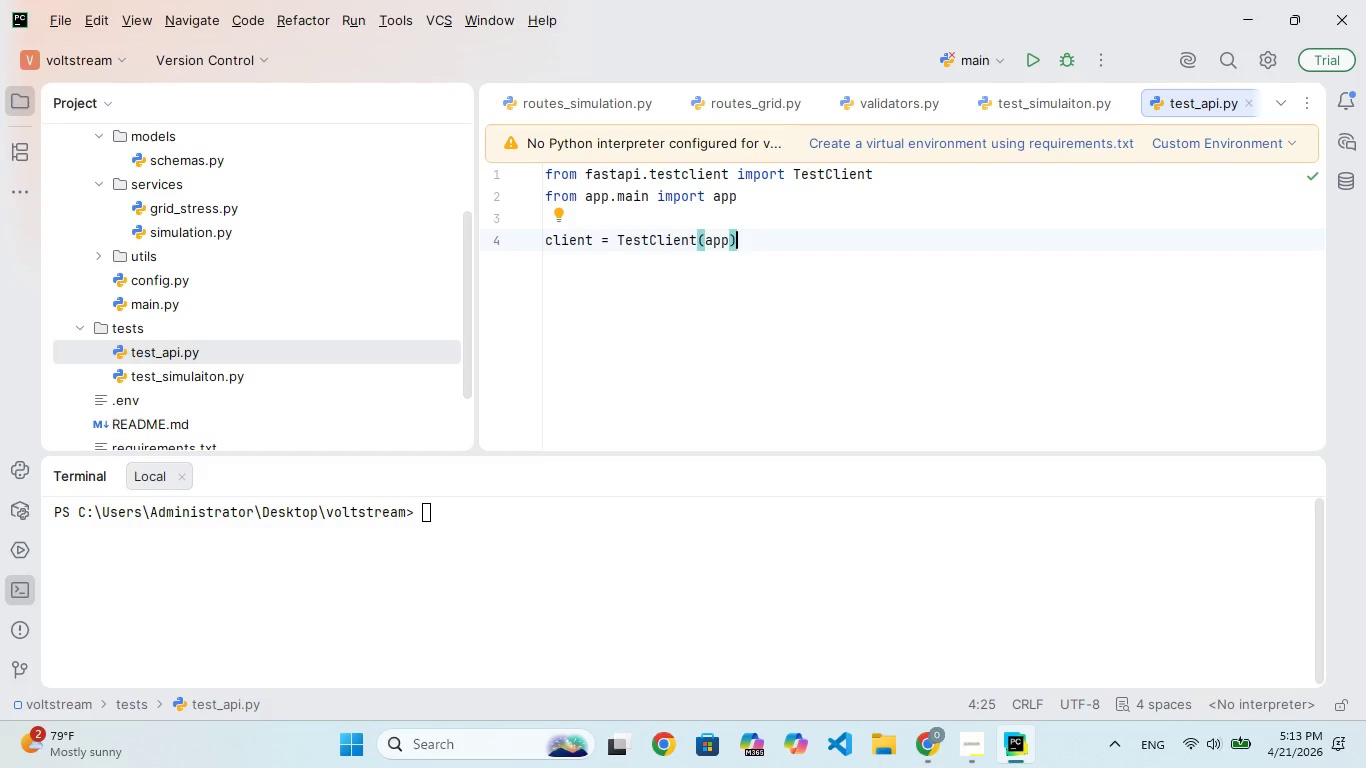 
key(Enter)
 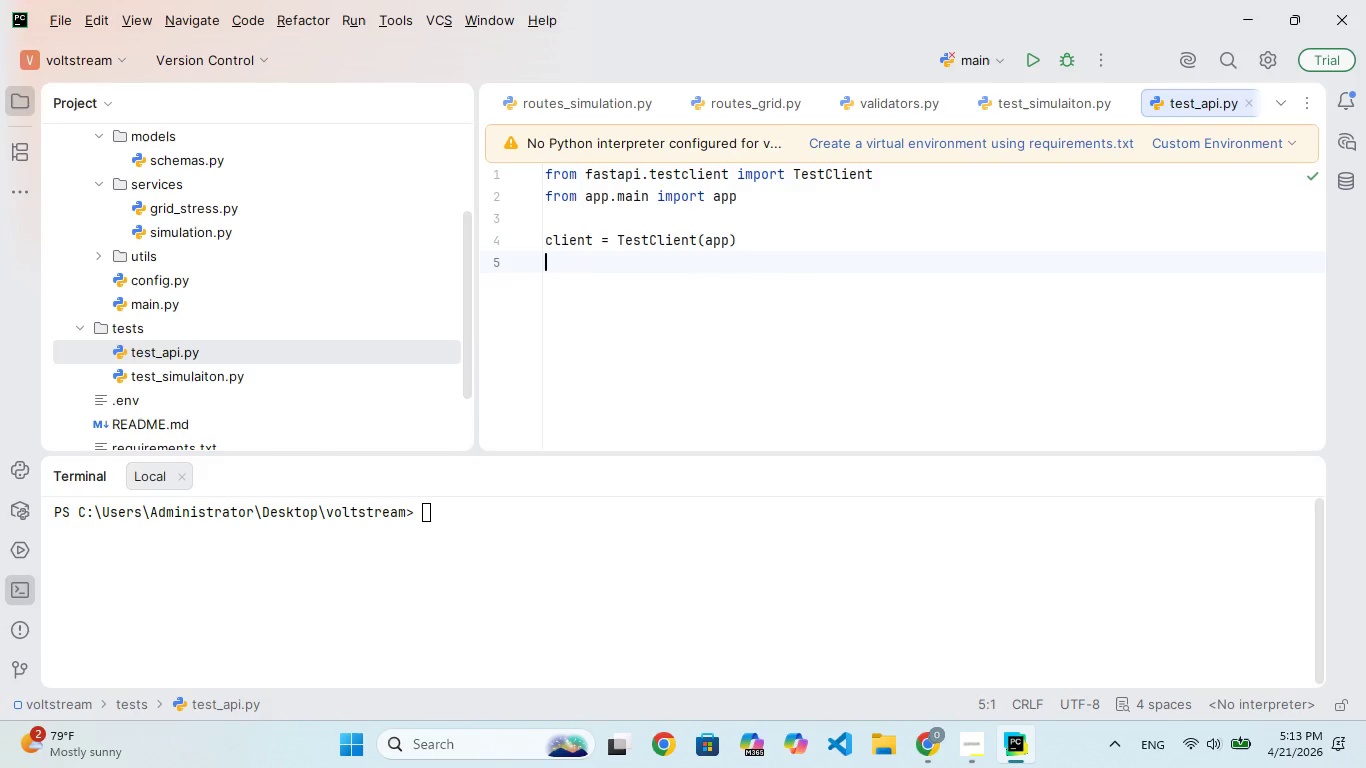 
key(Enter)
 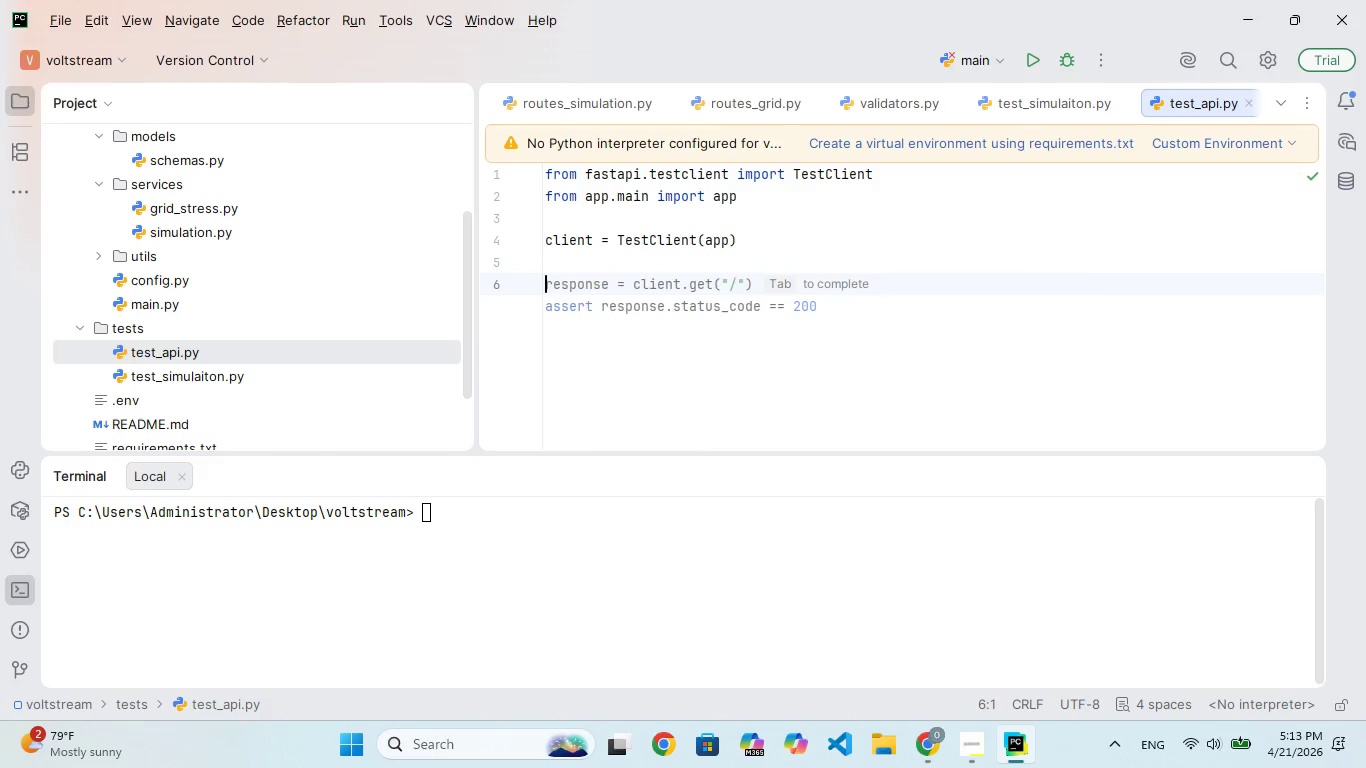 
type(def test)
 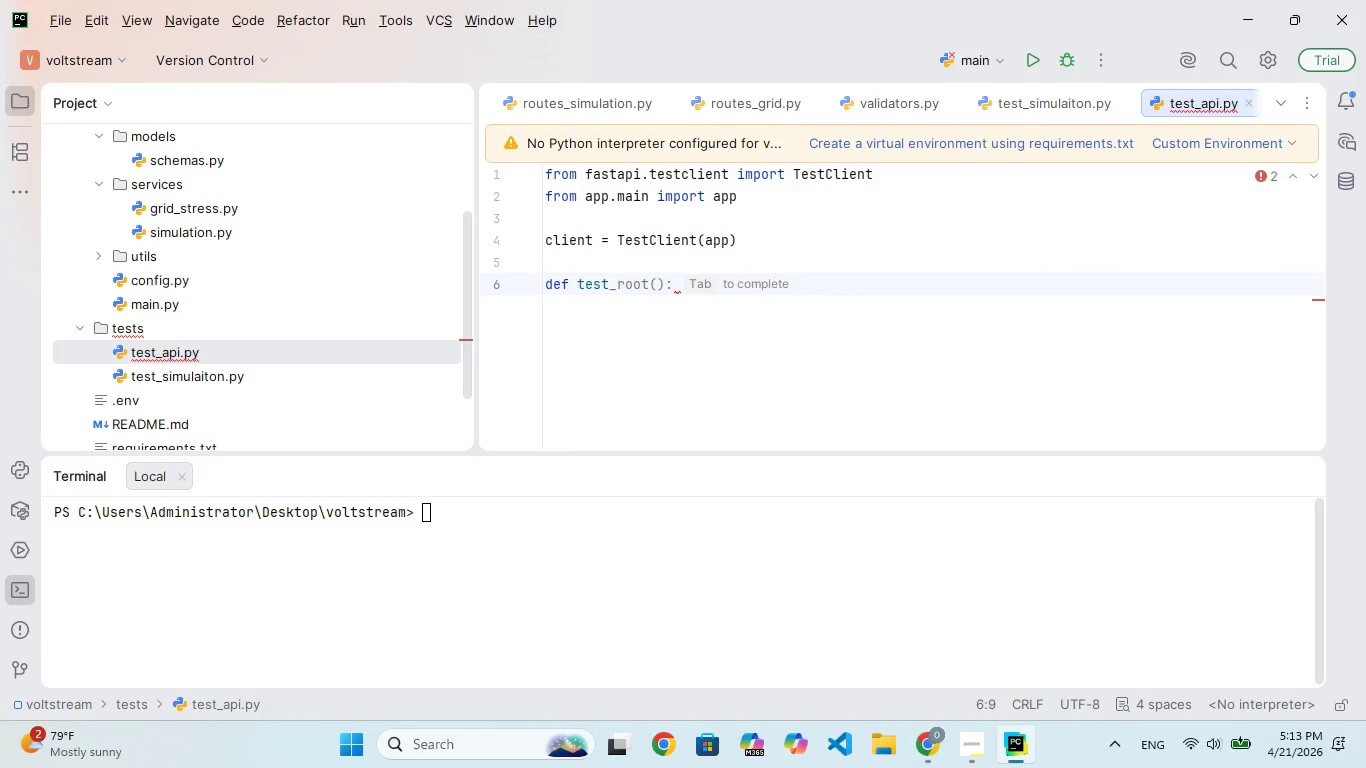 
type(_siulation_endpoint()
 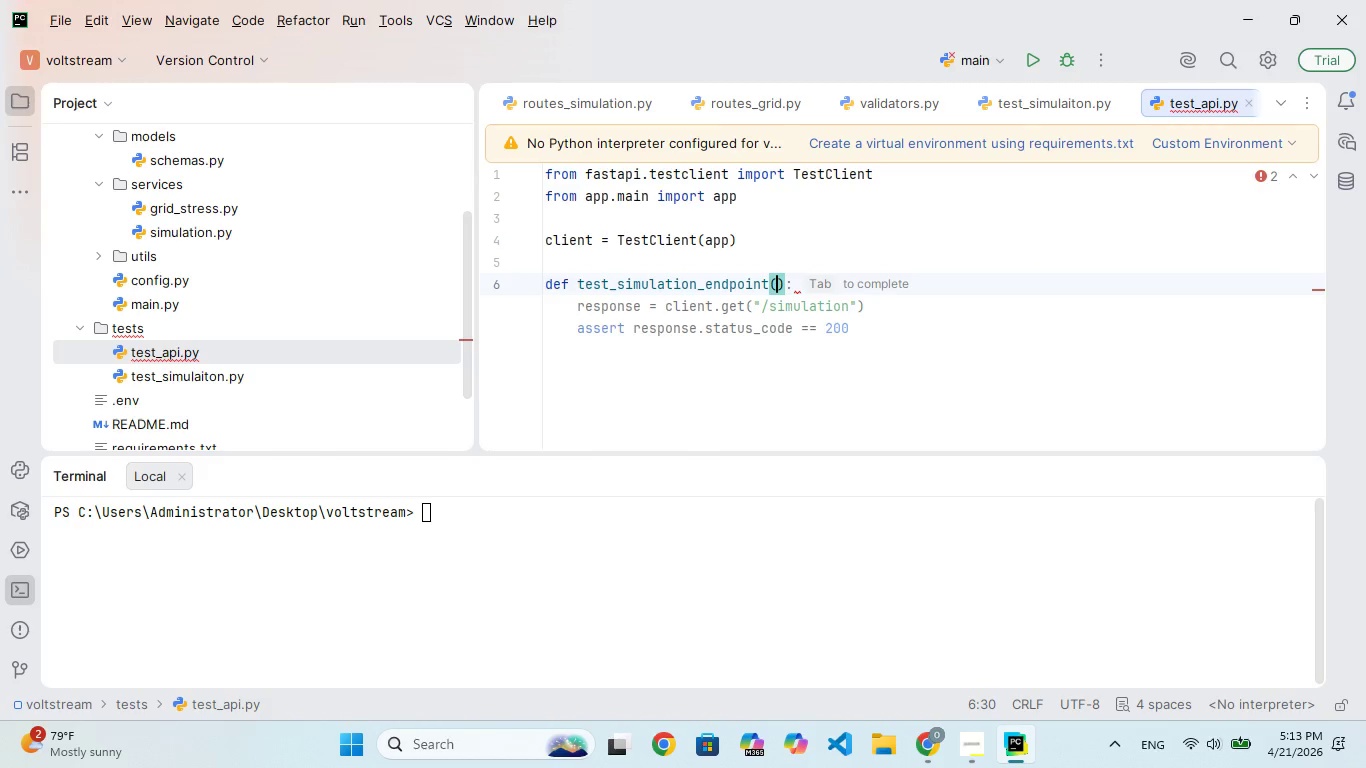 
hold_key(key=M, duration=0.34)
 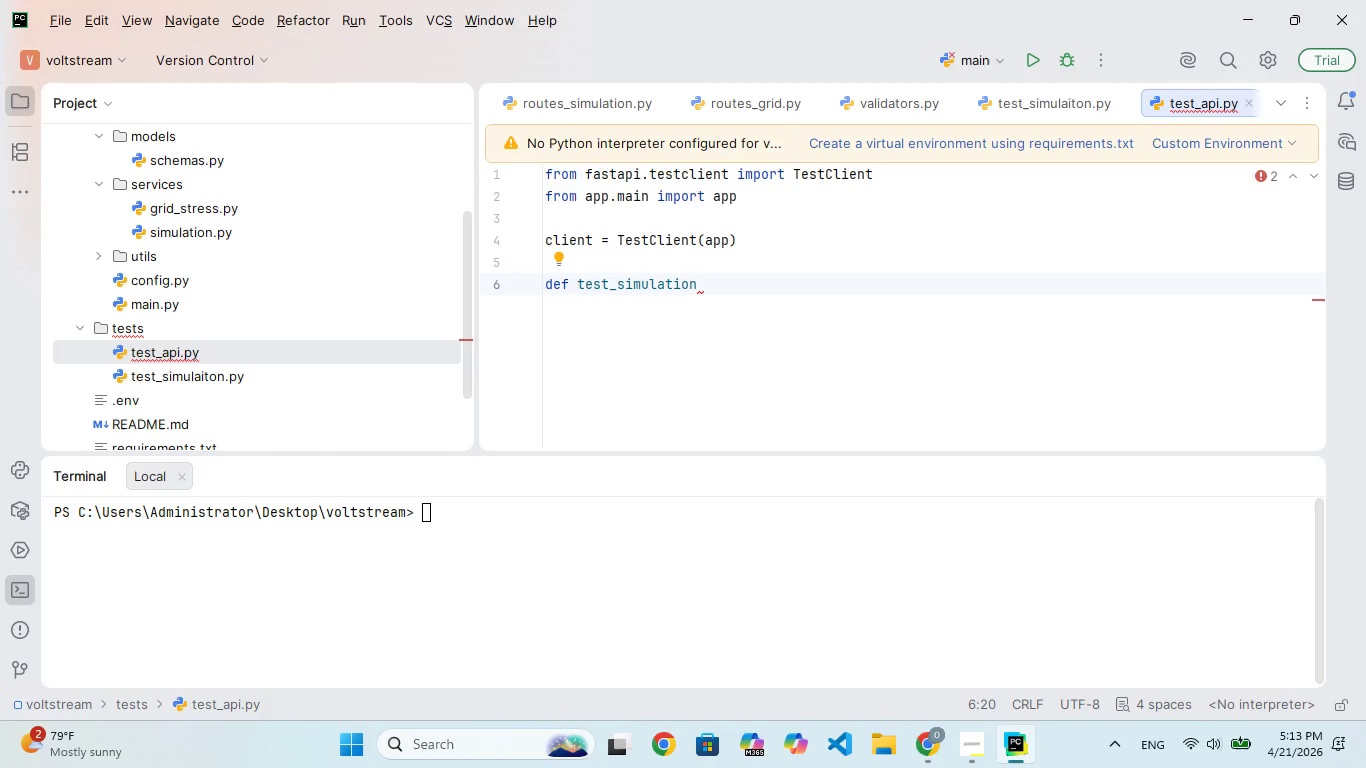 
key(ArrowRight)
 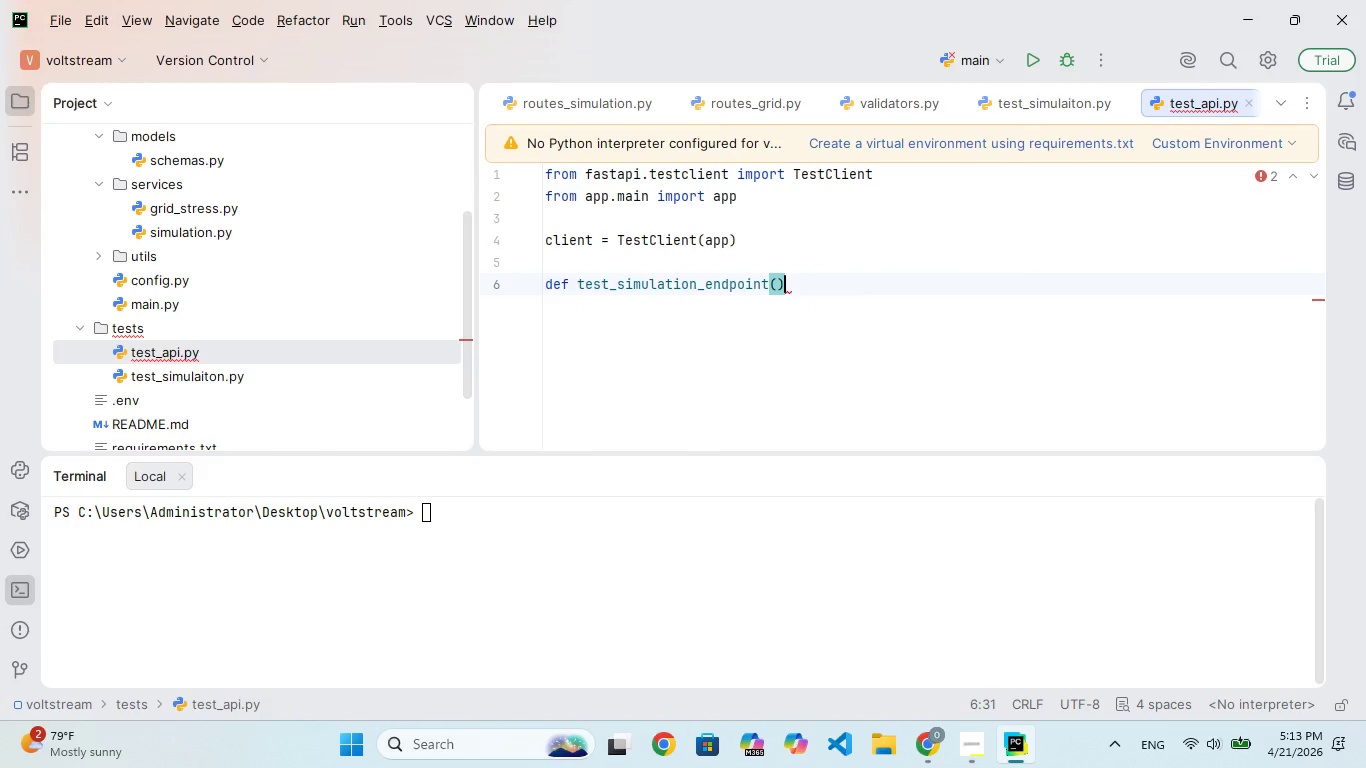 
key(Shift+Semicolon)
 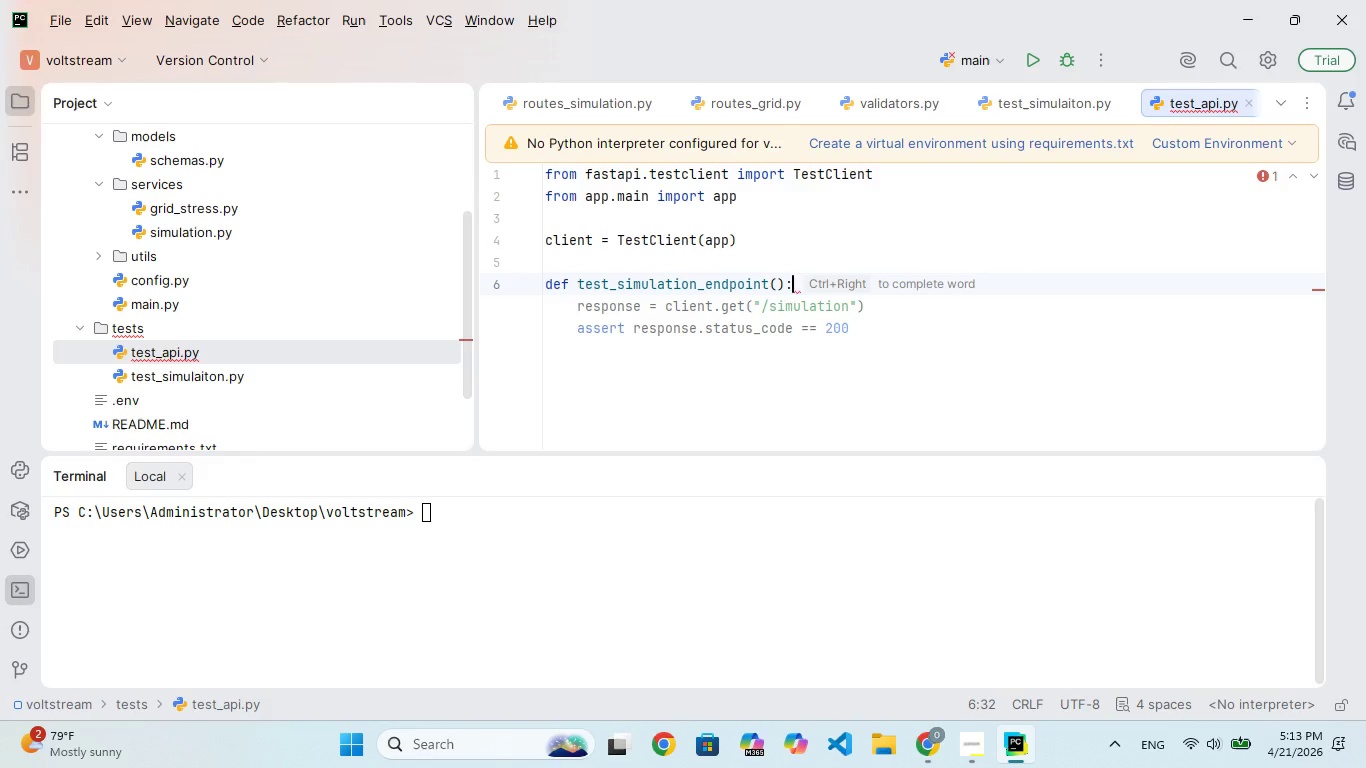 
key(Enter)
 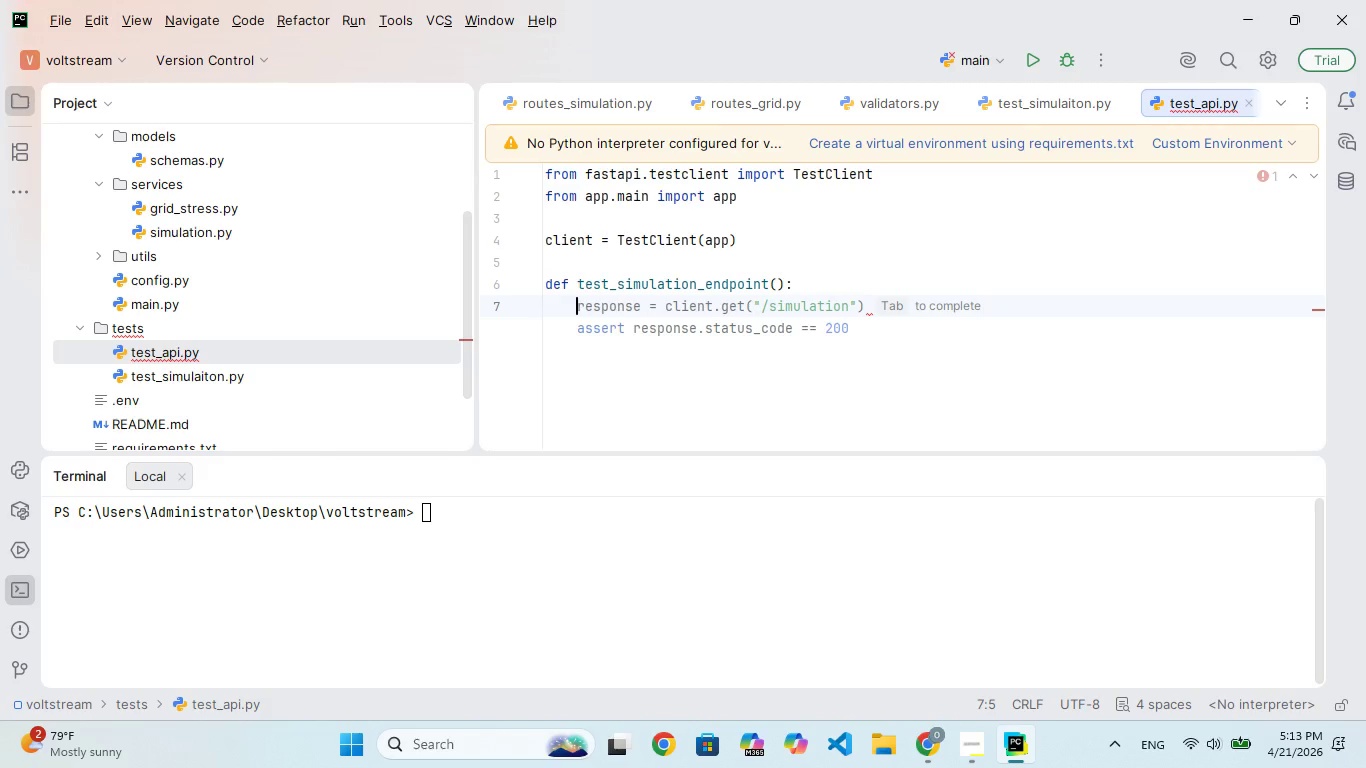 
type(reon = client.pot("/pi/simmulate)
 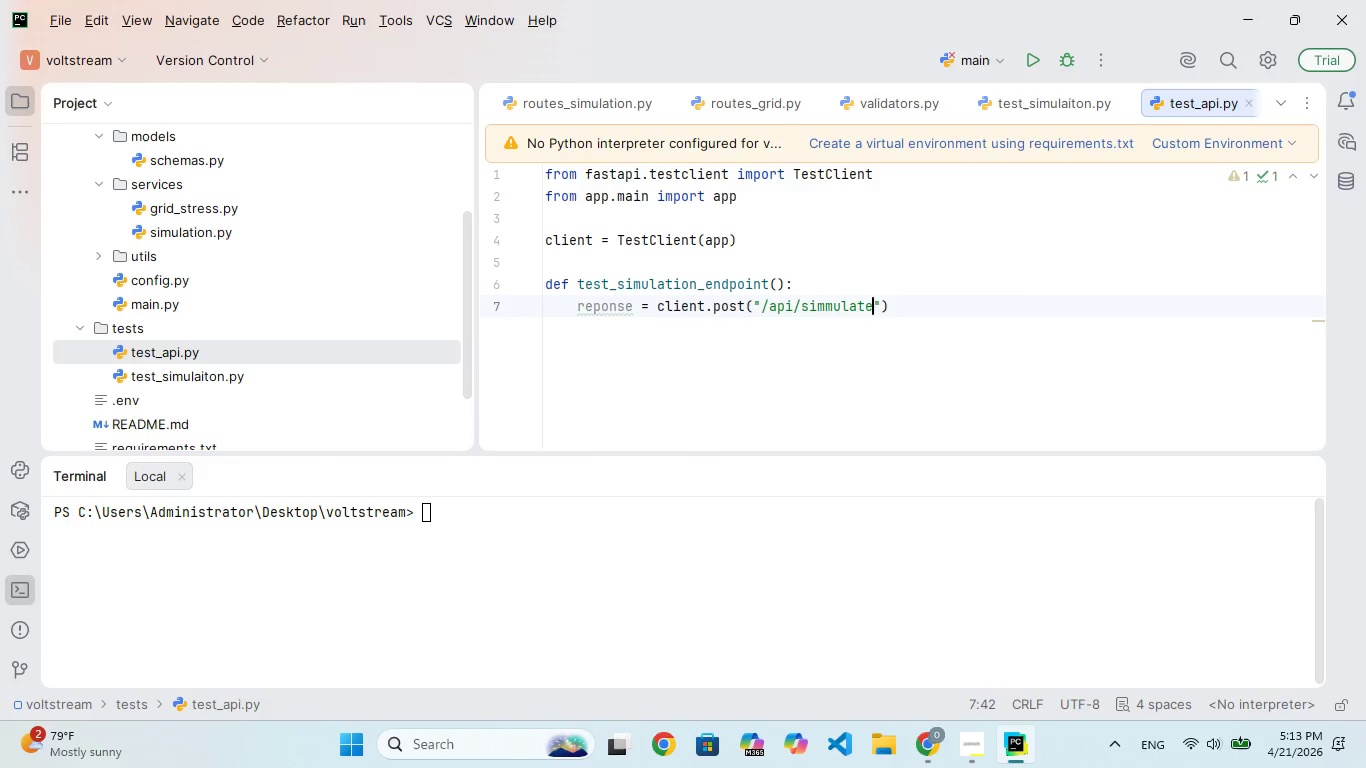 
key(ArrowRight)
 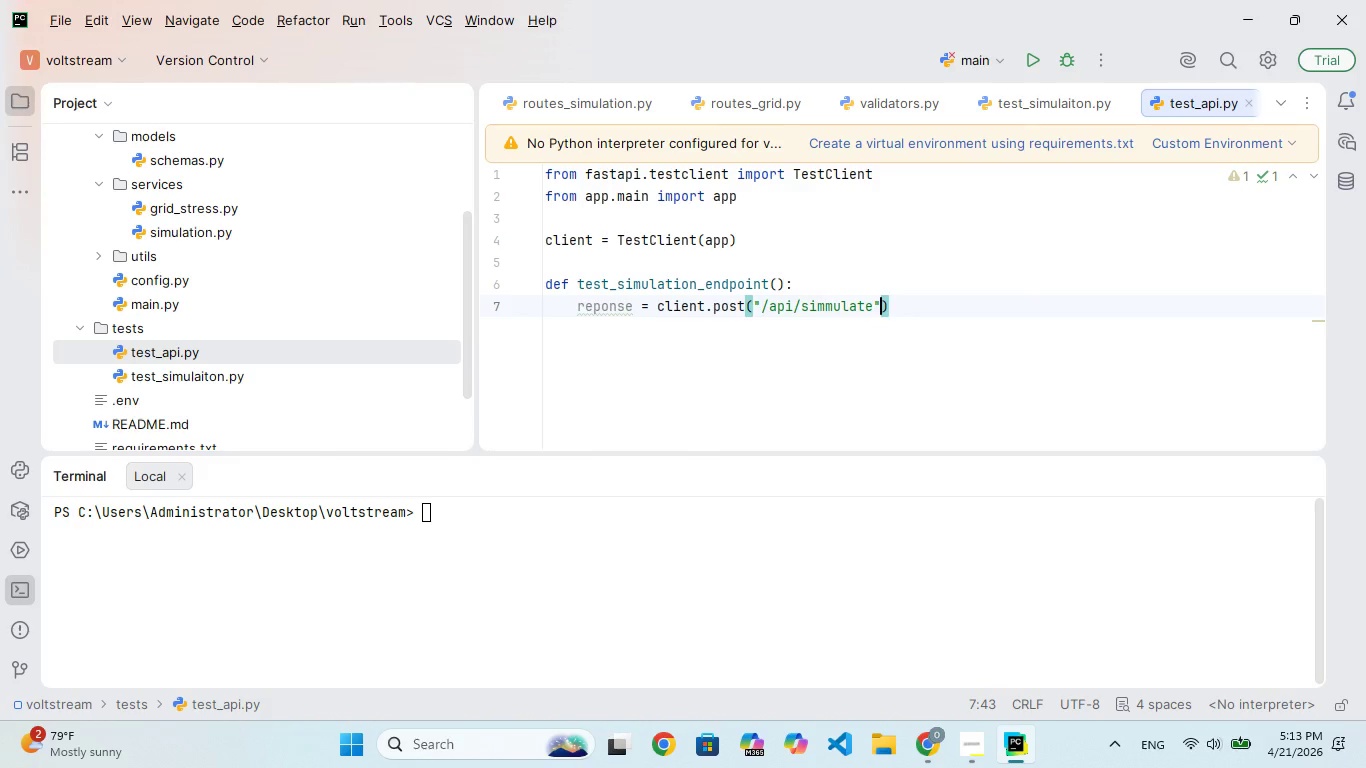 
type(, sn={)
 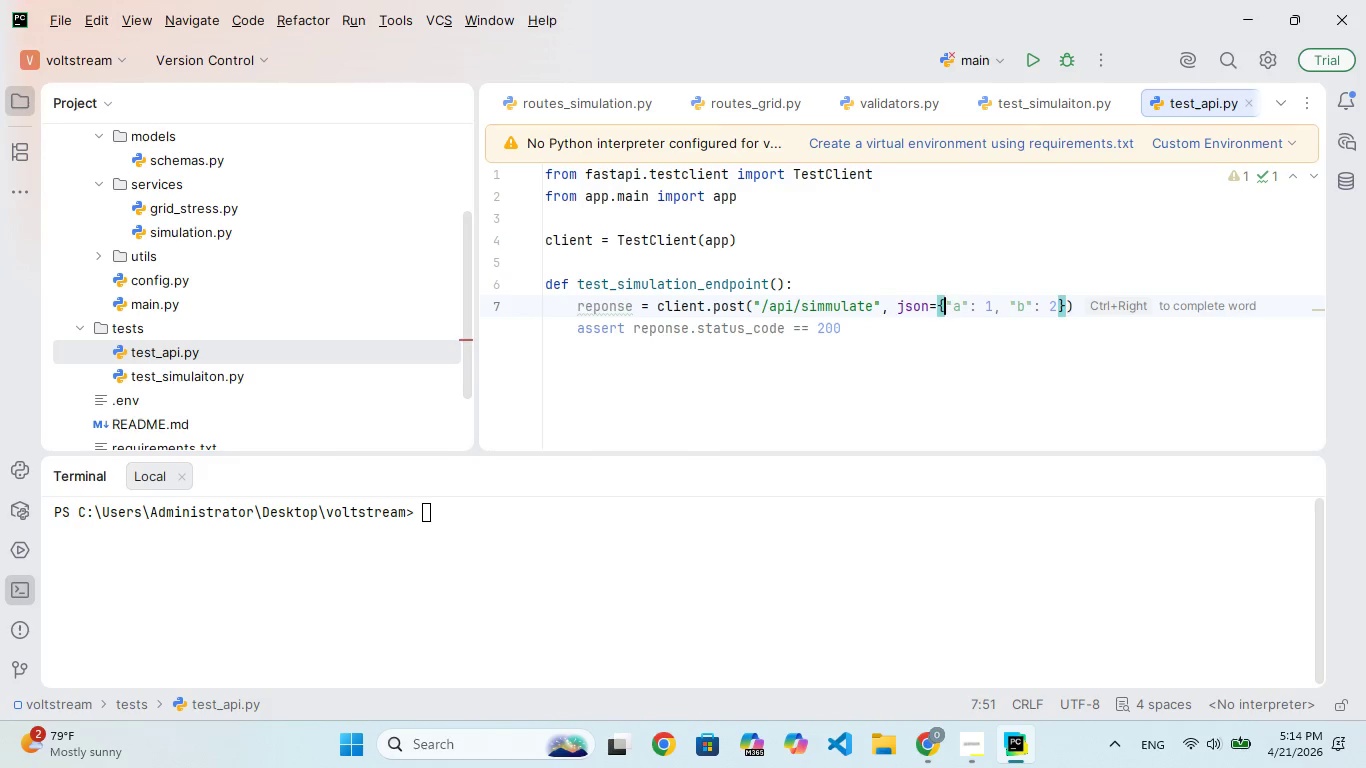 
hold_key(key=J, duration=0.42)
 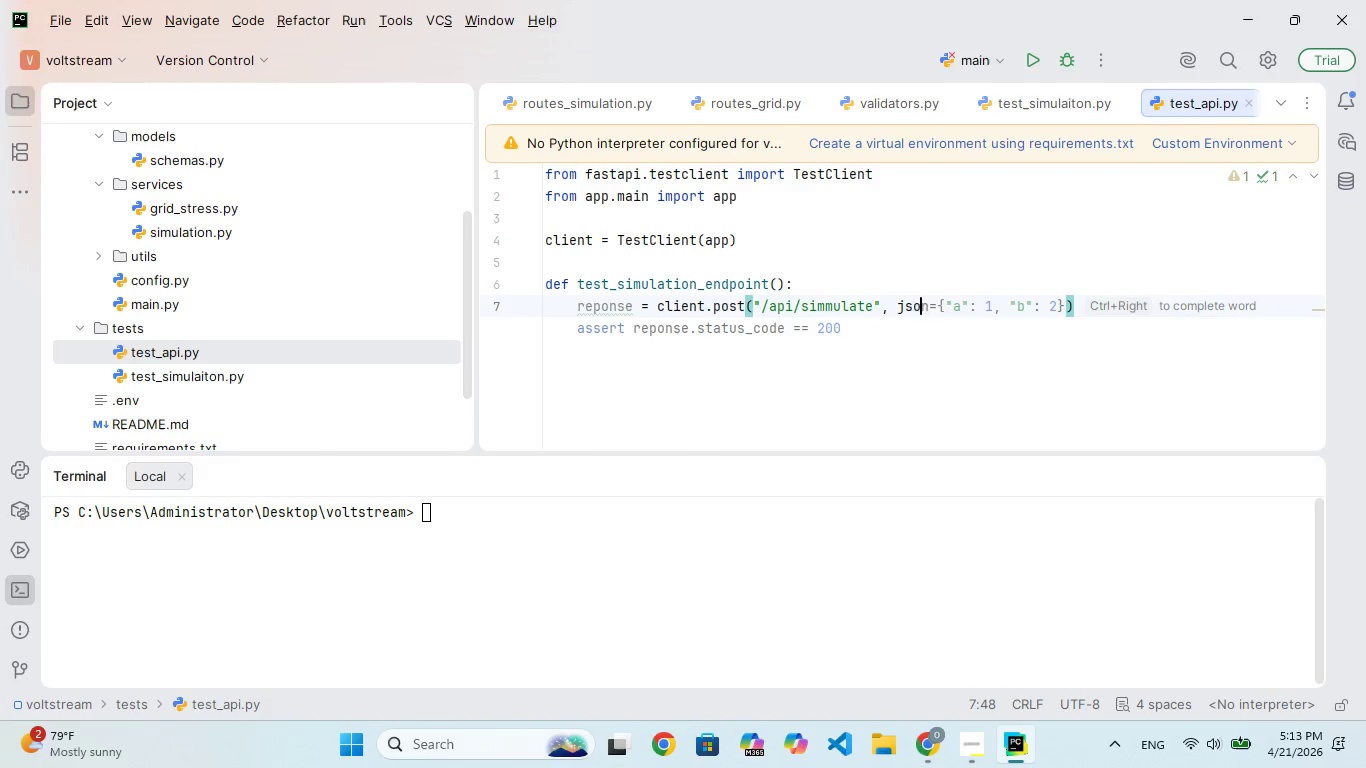 
hold_key(key=O, duration=0.44)
 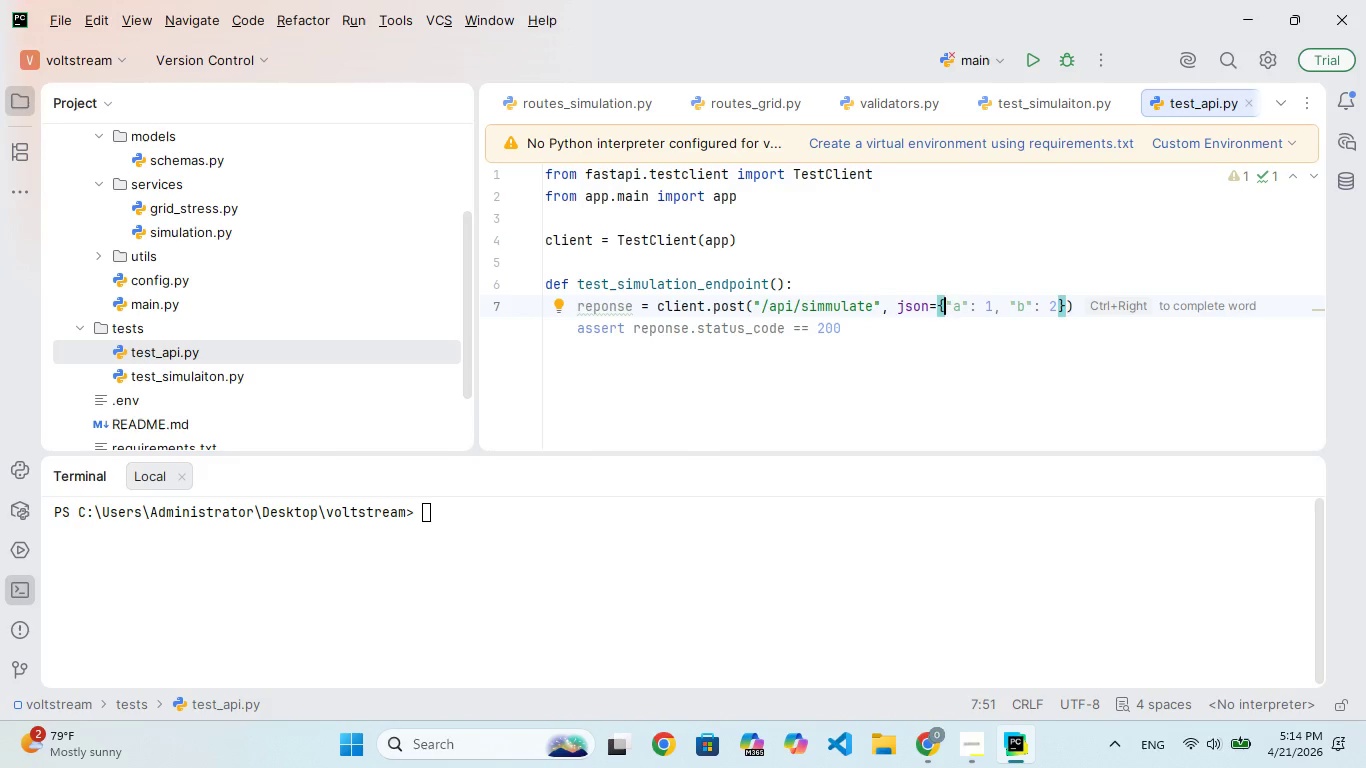 
key(Enter)
 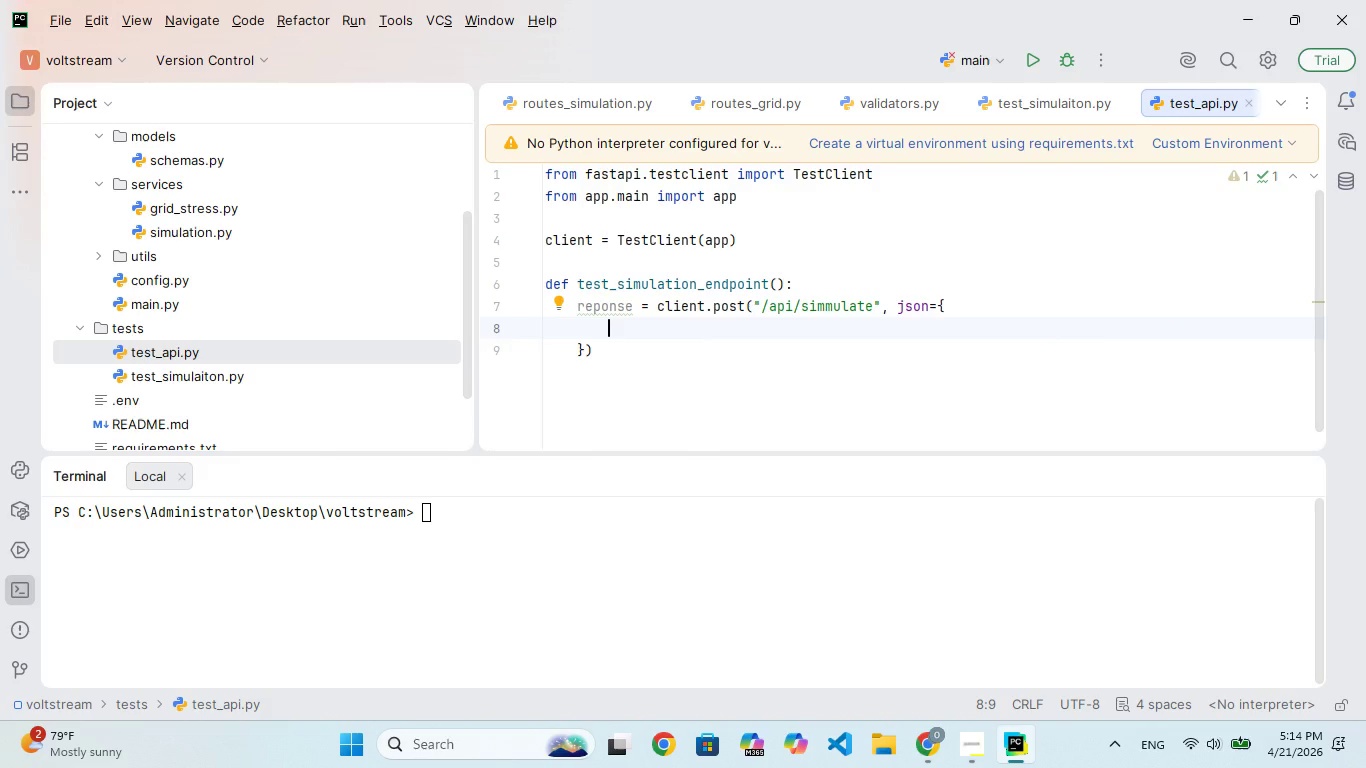 
type("transfrm_kw)
 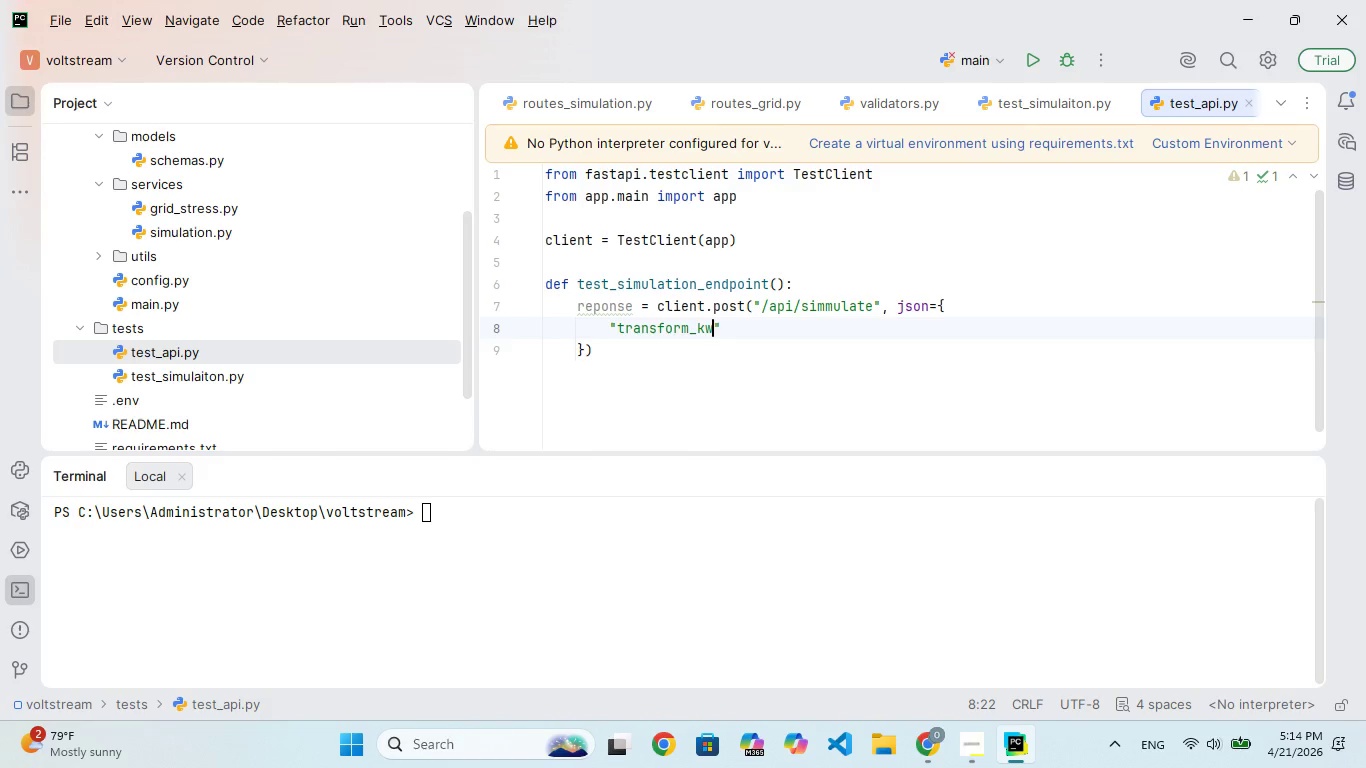 
hold_key(key=O, duration=0.41)
 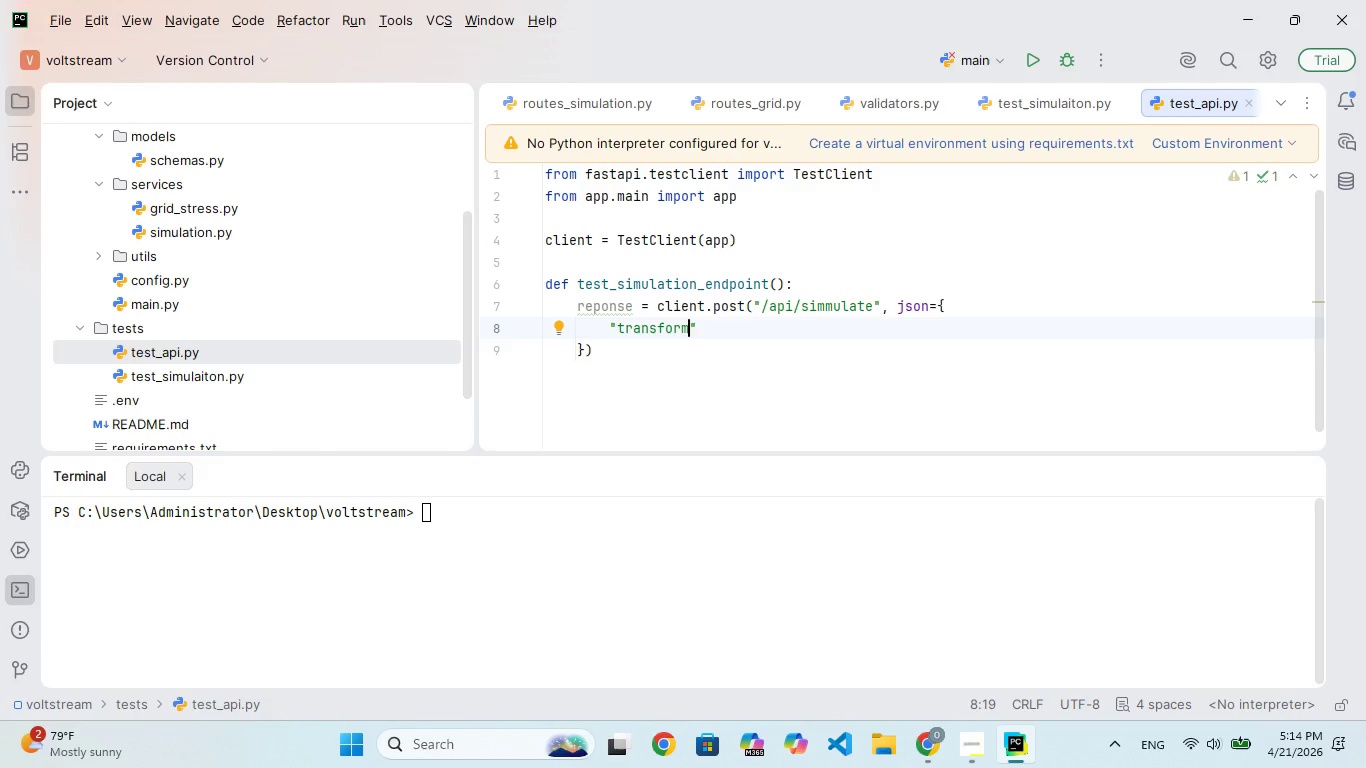 
key(ArrowRight)
 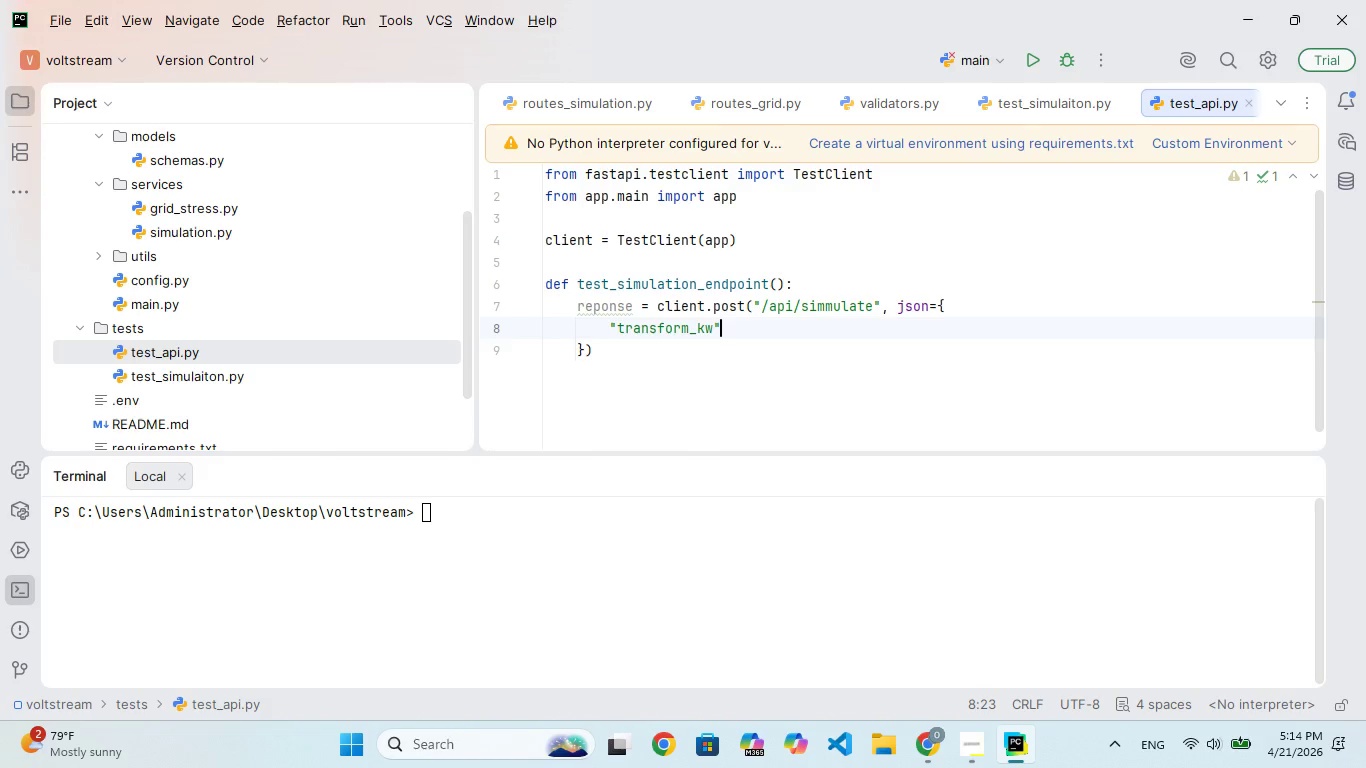 
type(:100,)
 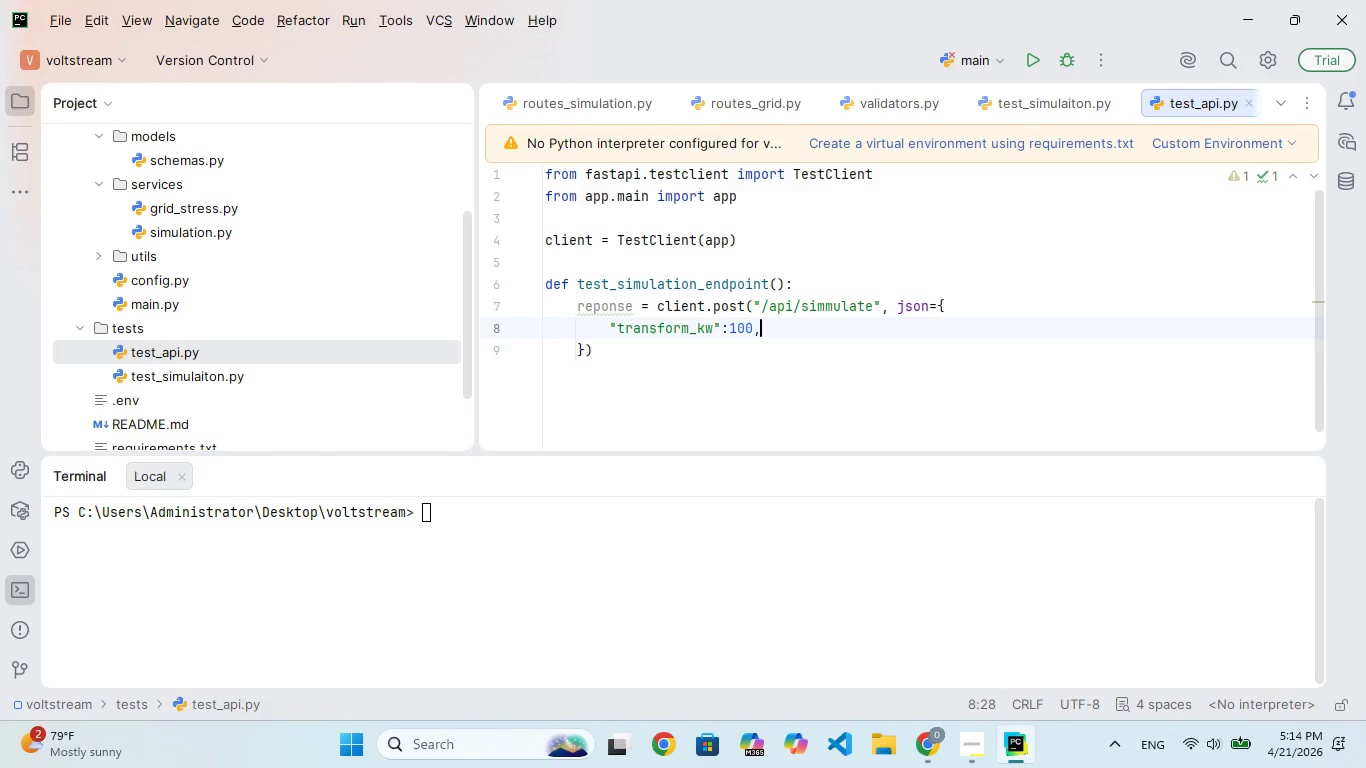 
key(Enter)
 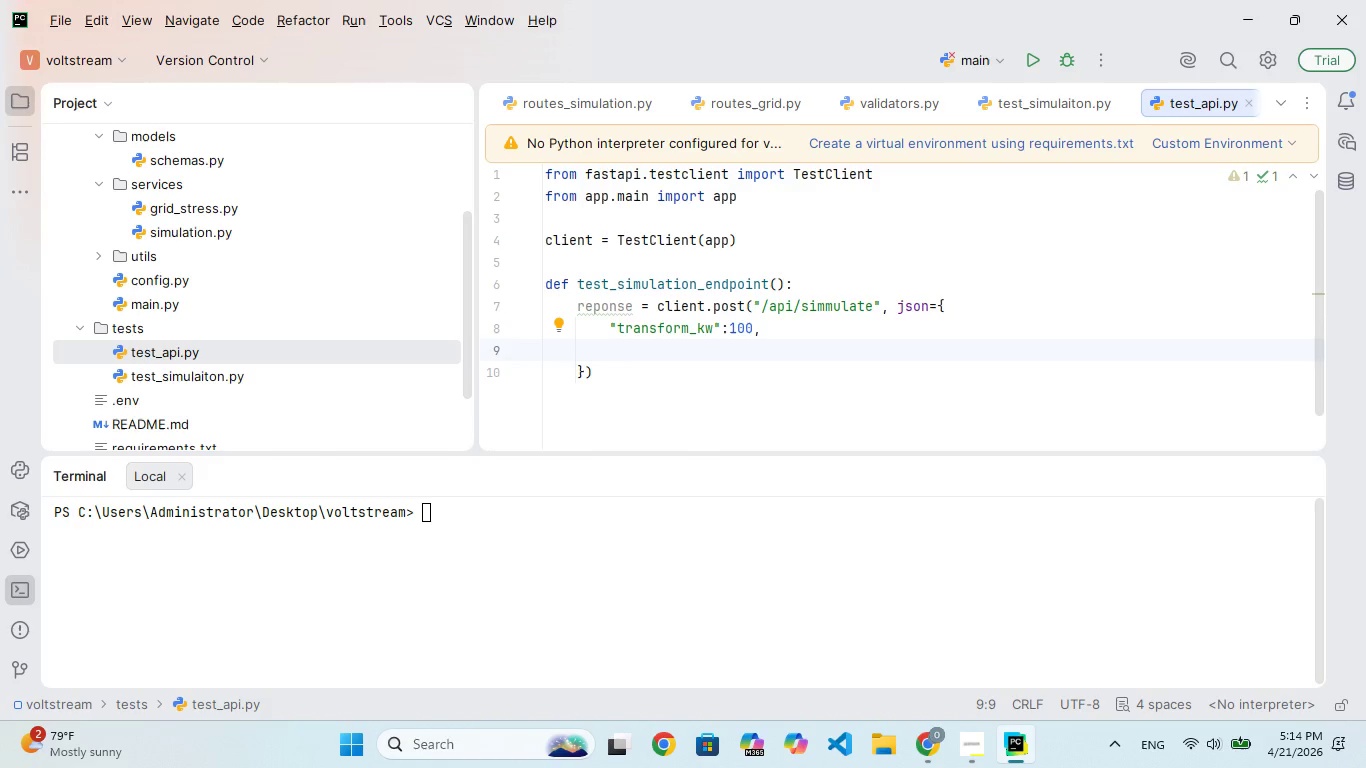 
type("peak_kw)
 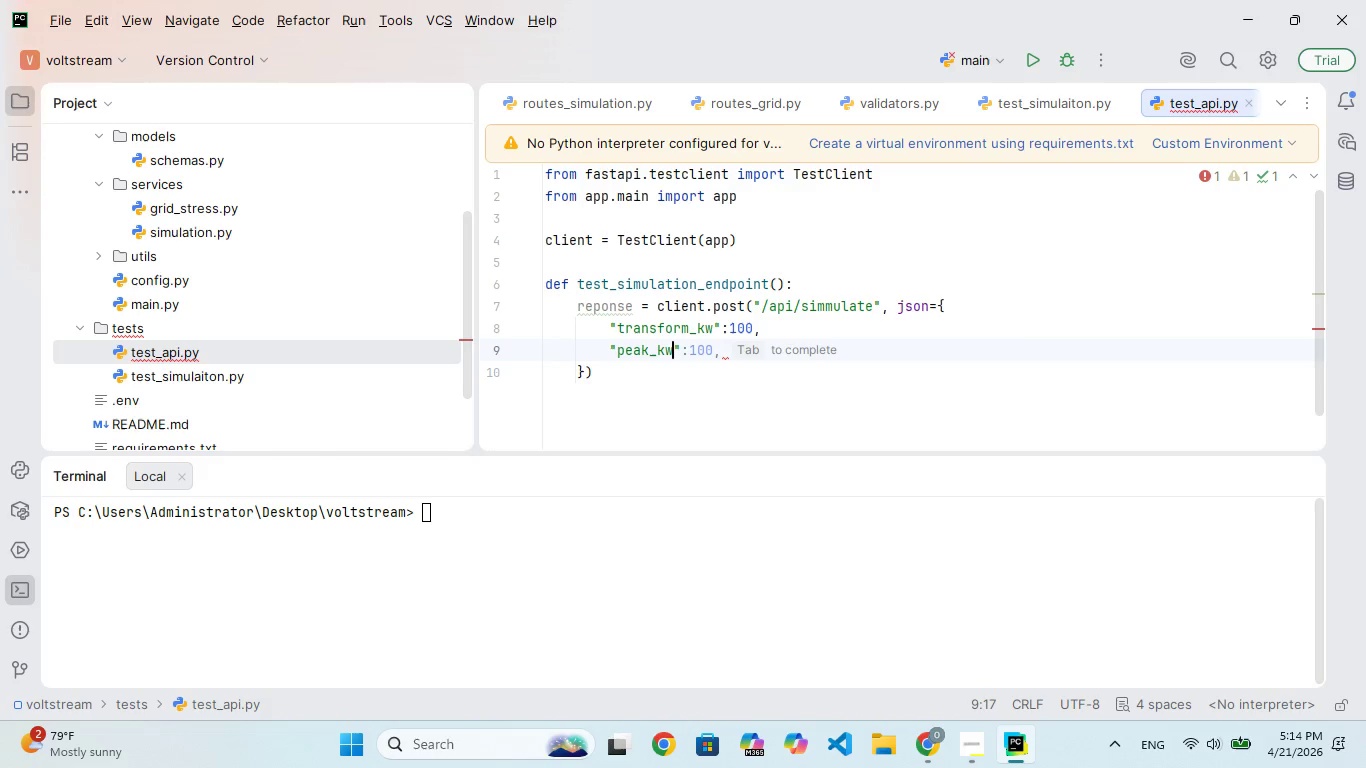 
key(ArrowRight)
 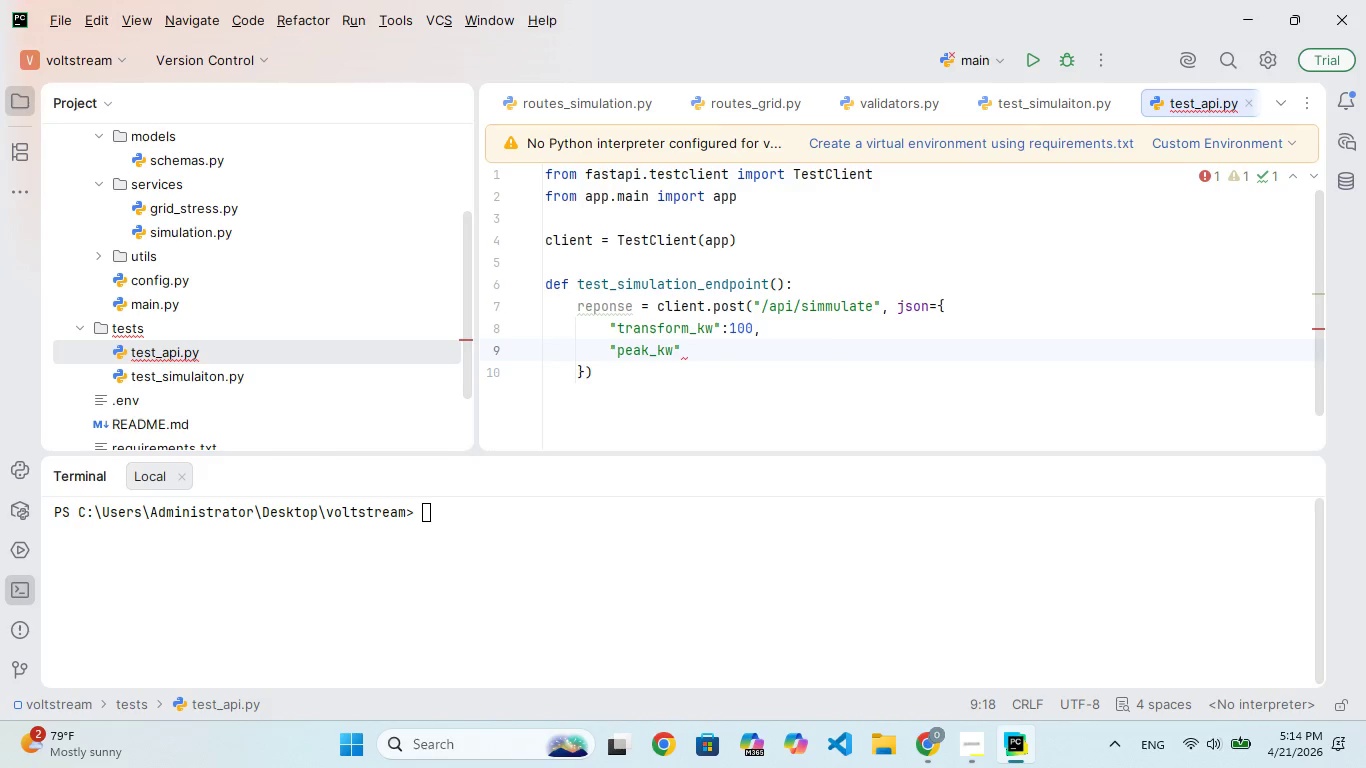 
type(: 60)
 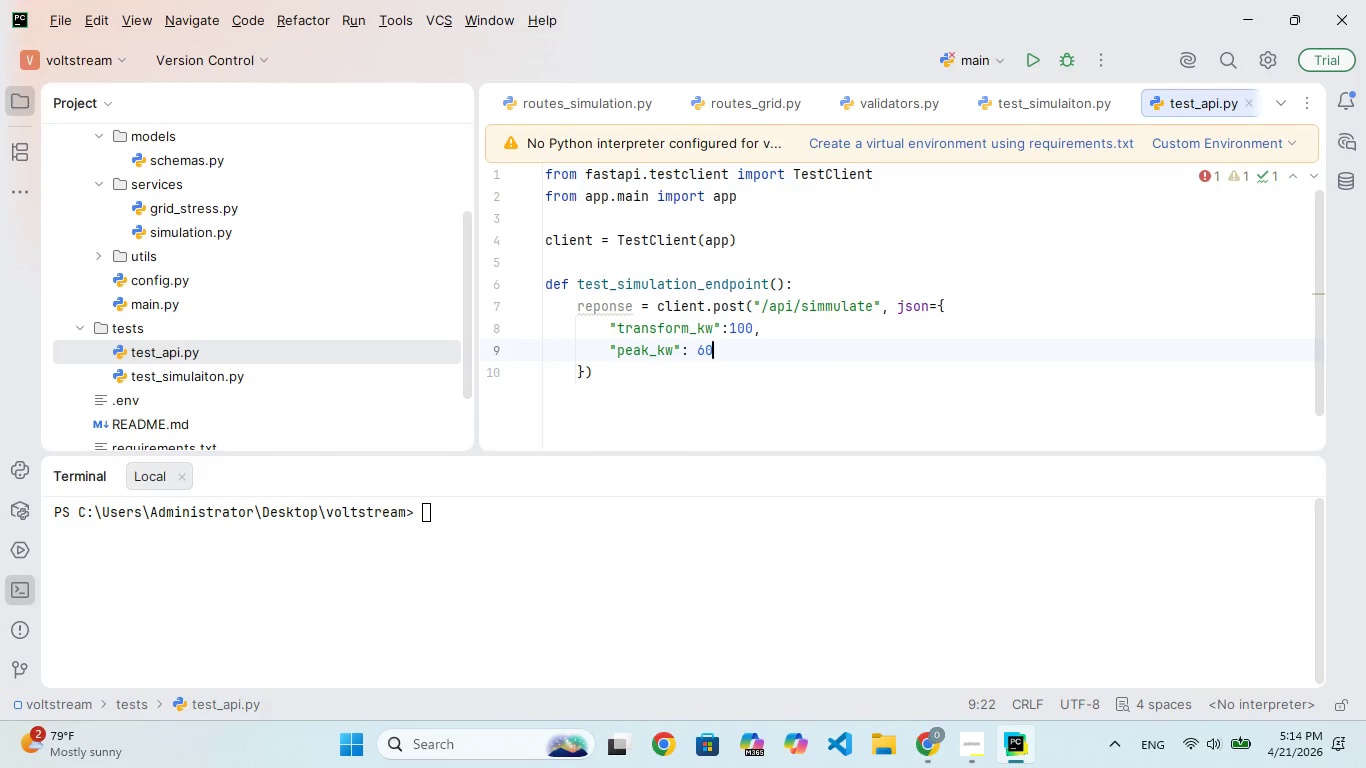 
key(ArrowUp)
 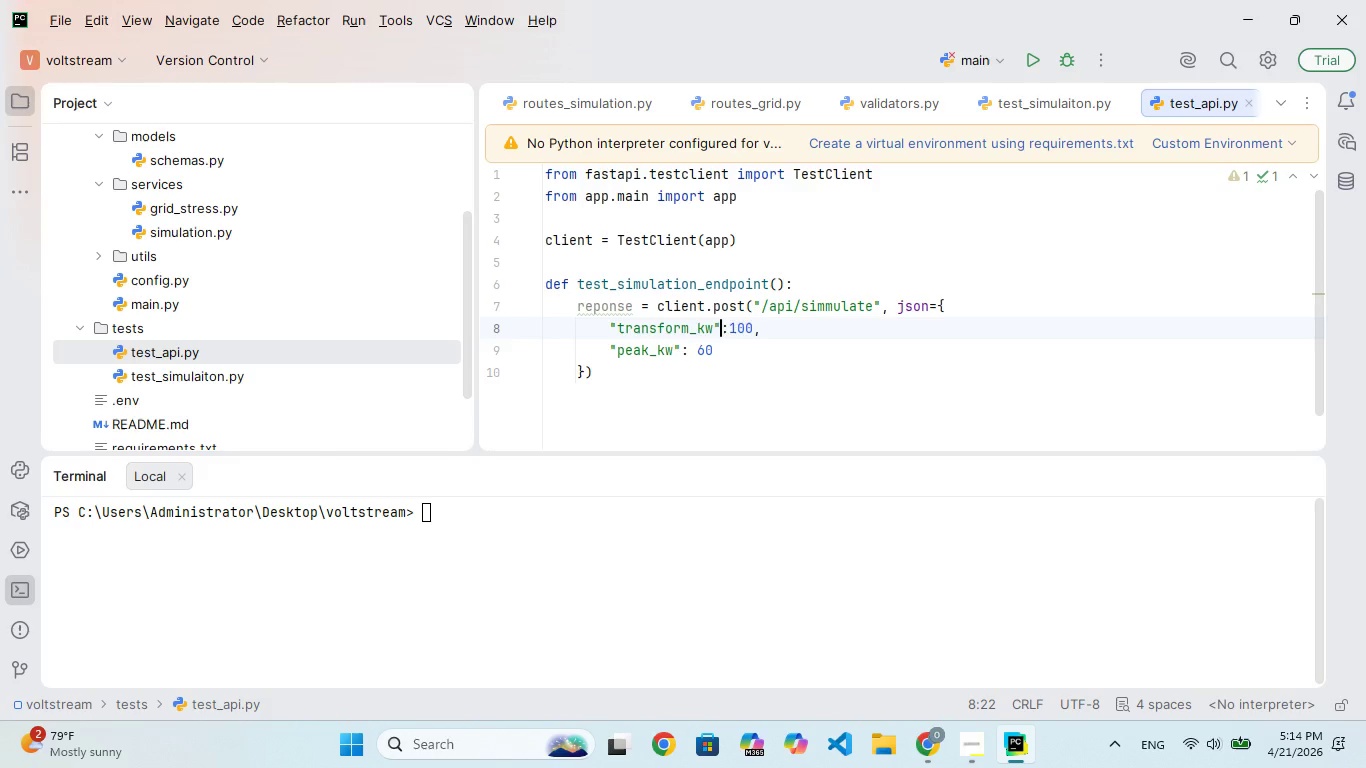 
key(ArrowRight)
 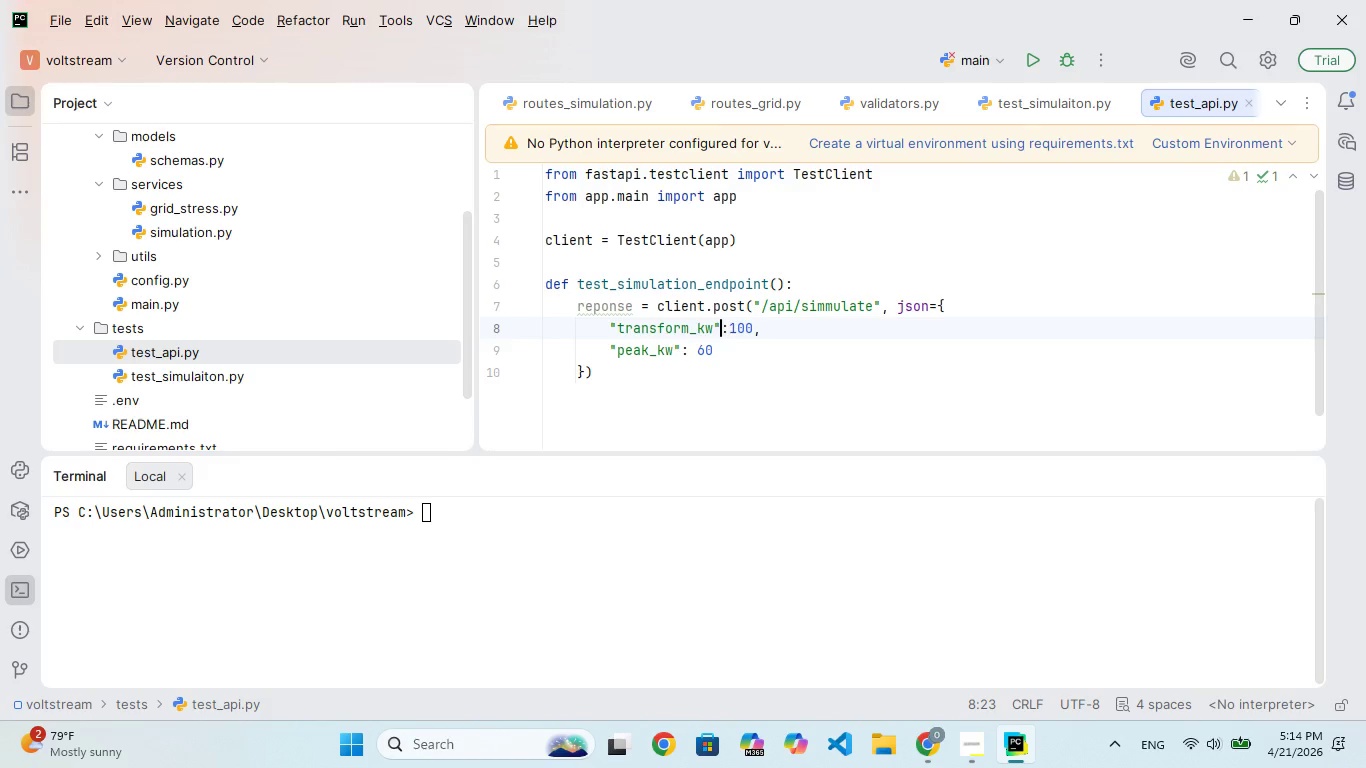 
key(ArrowRight)
 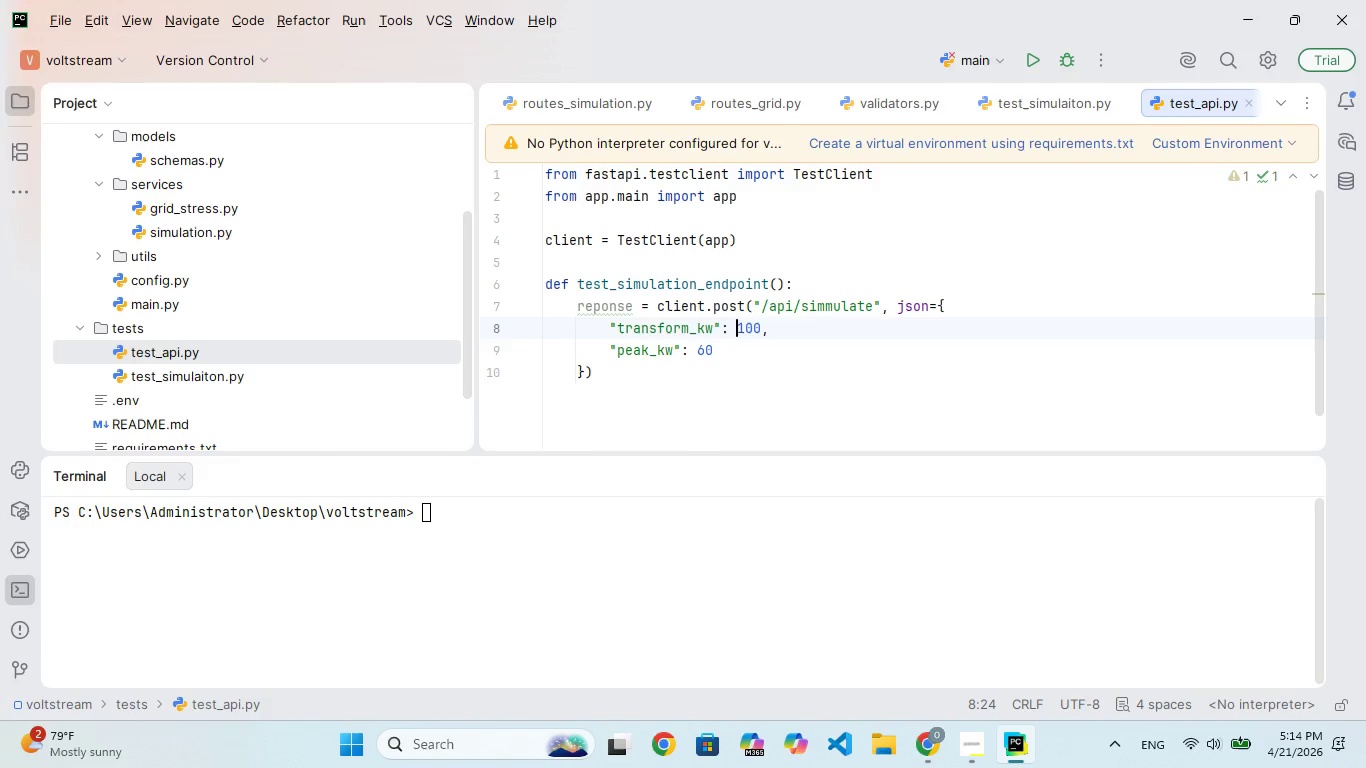 
key(Space)
 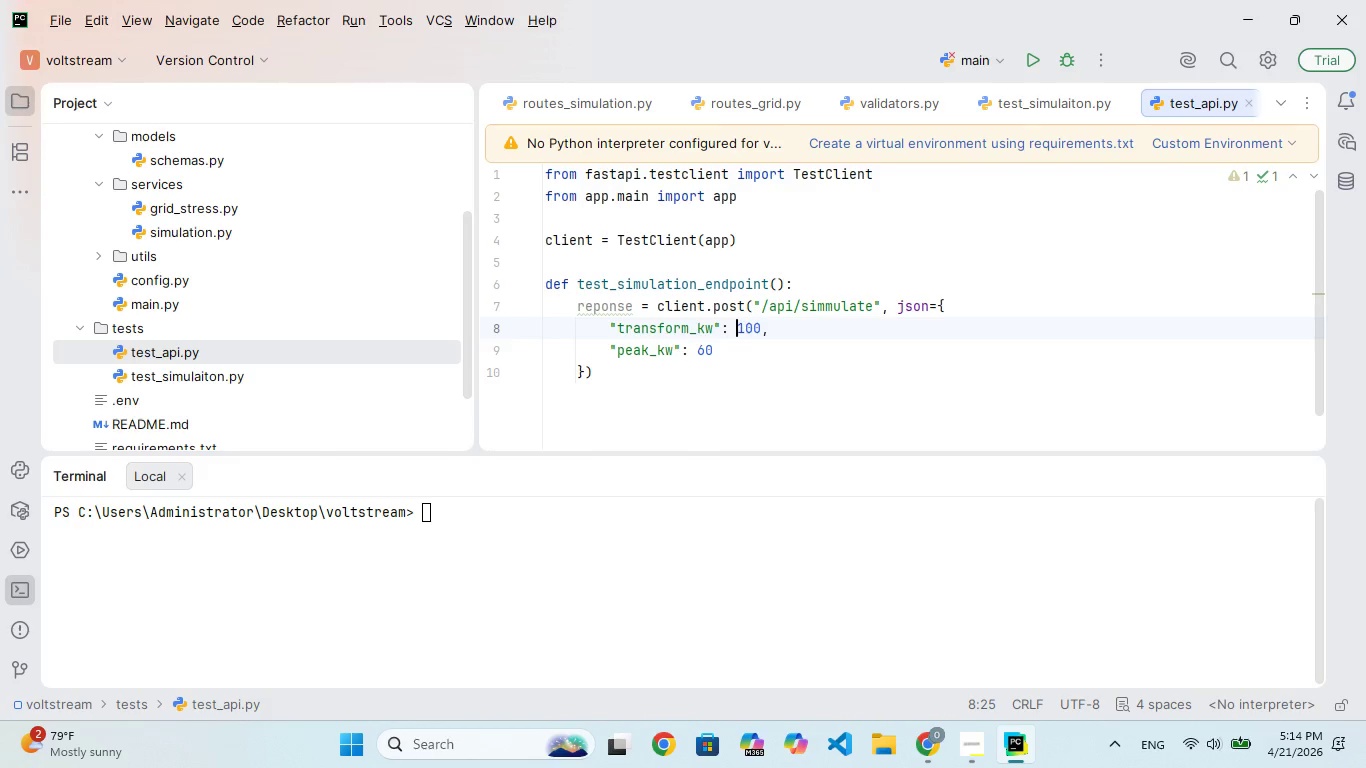 
key(ArrowRight)
 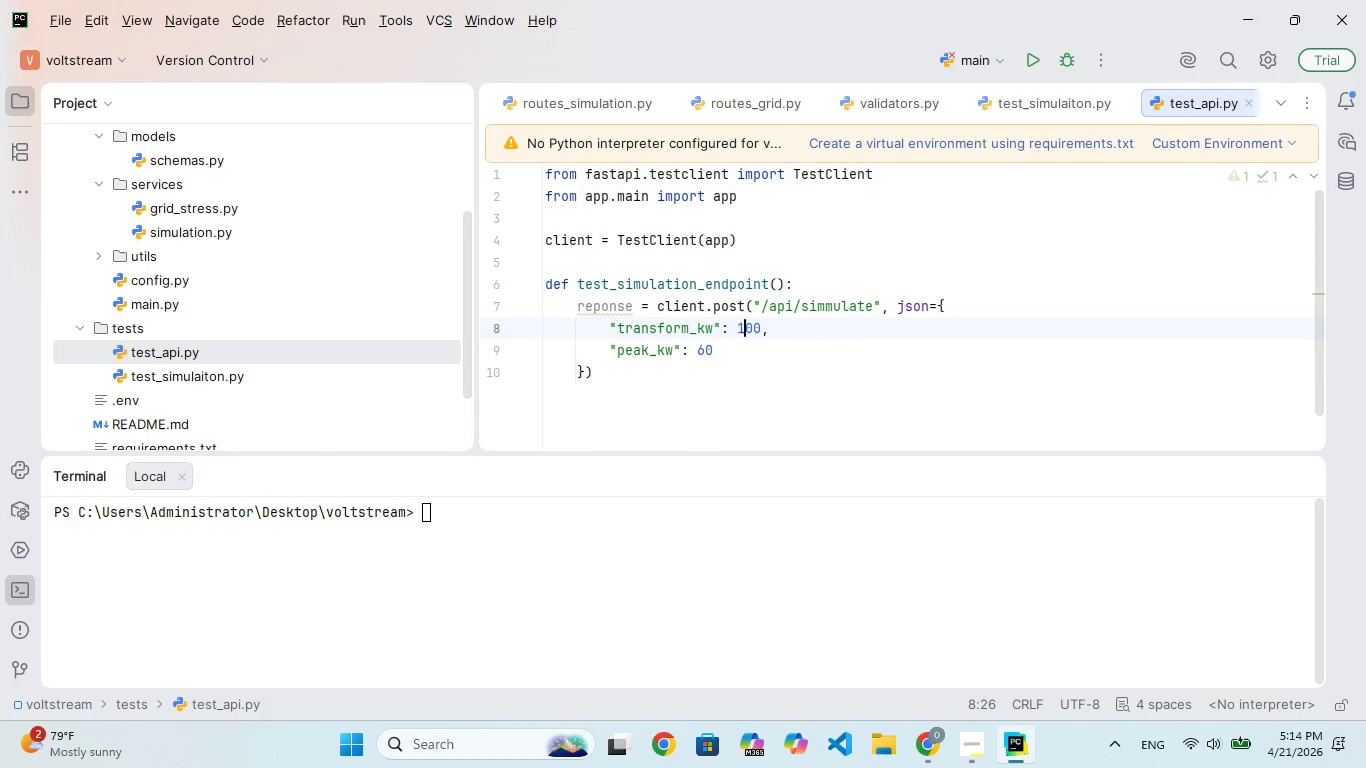 
key(ArrowDown)
 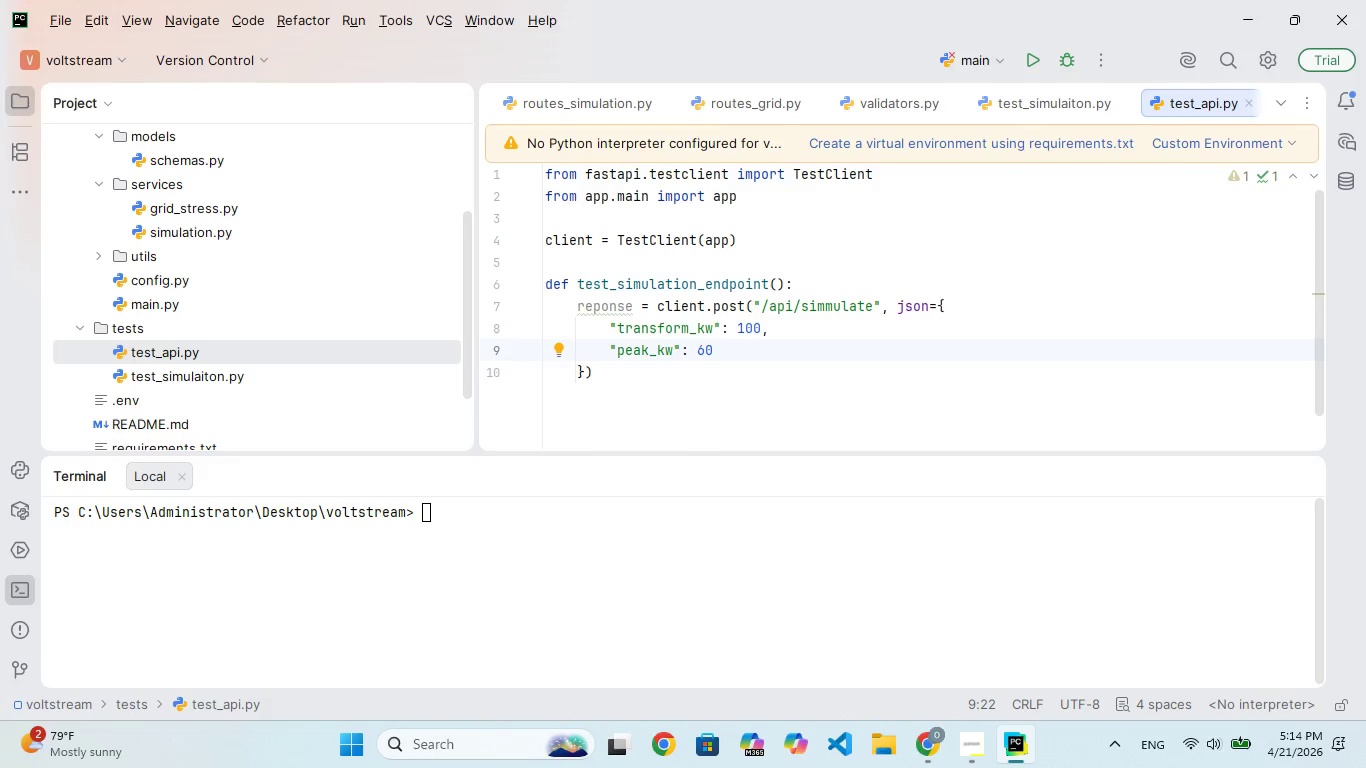 
key(ArrowDown)
 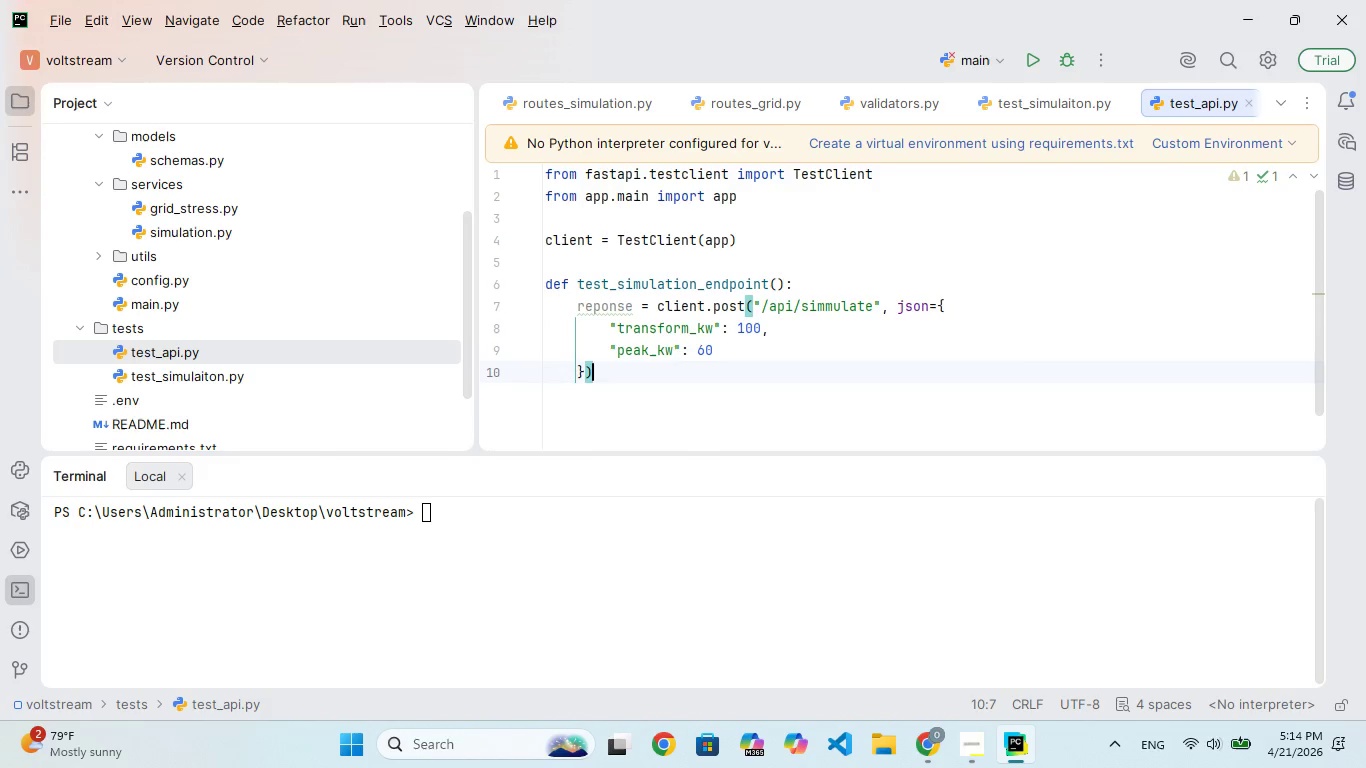 
key(ArrowDown)
 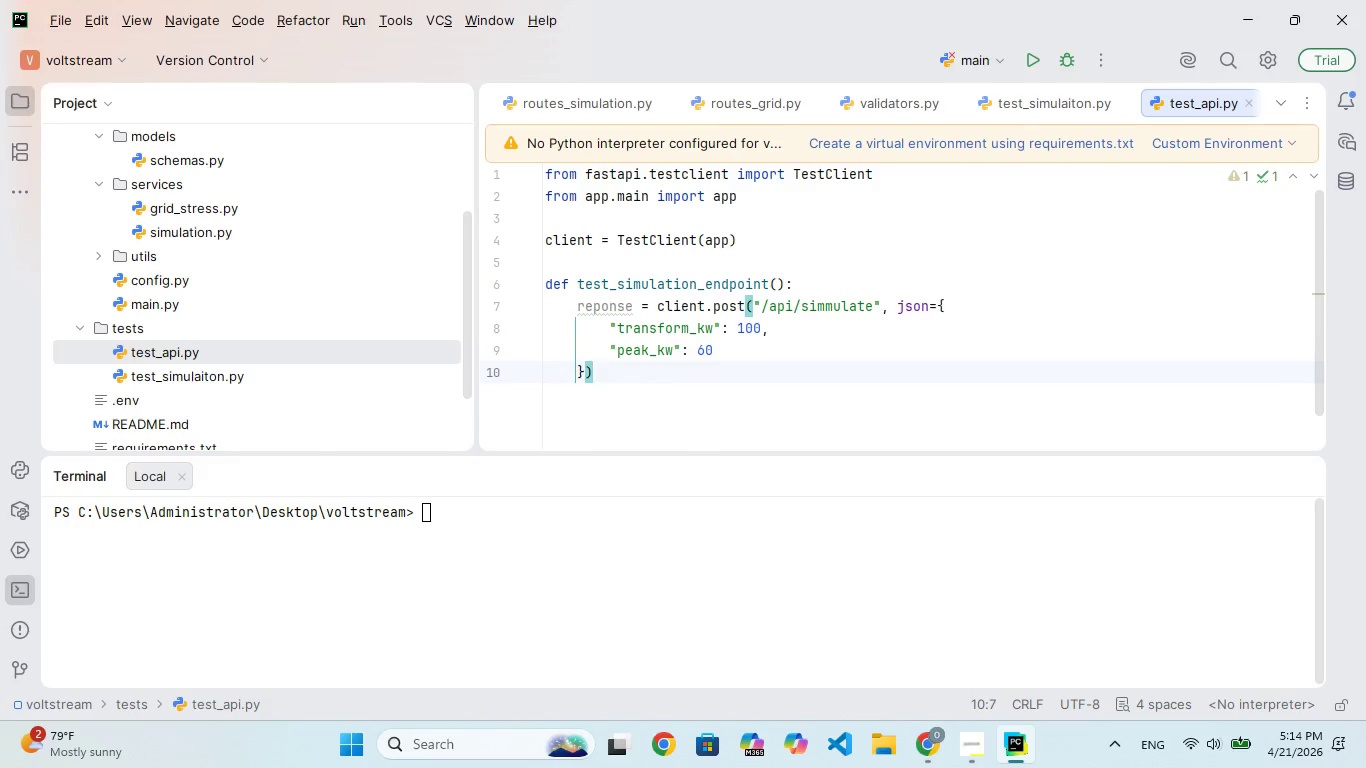 
key(Enter)
 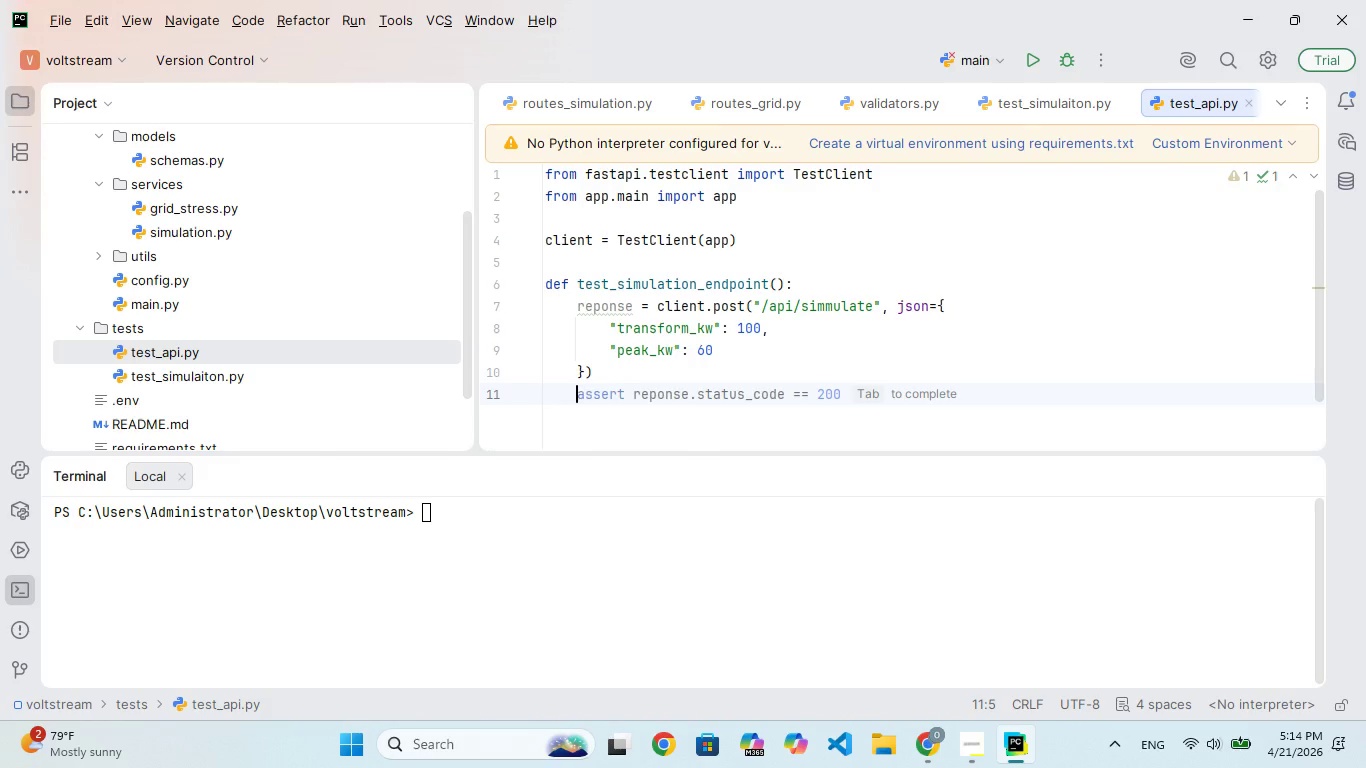 
key(Enter)
 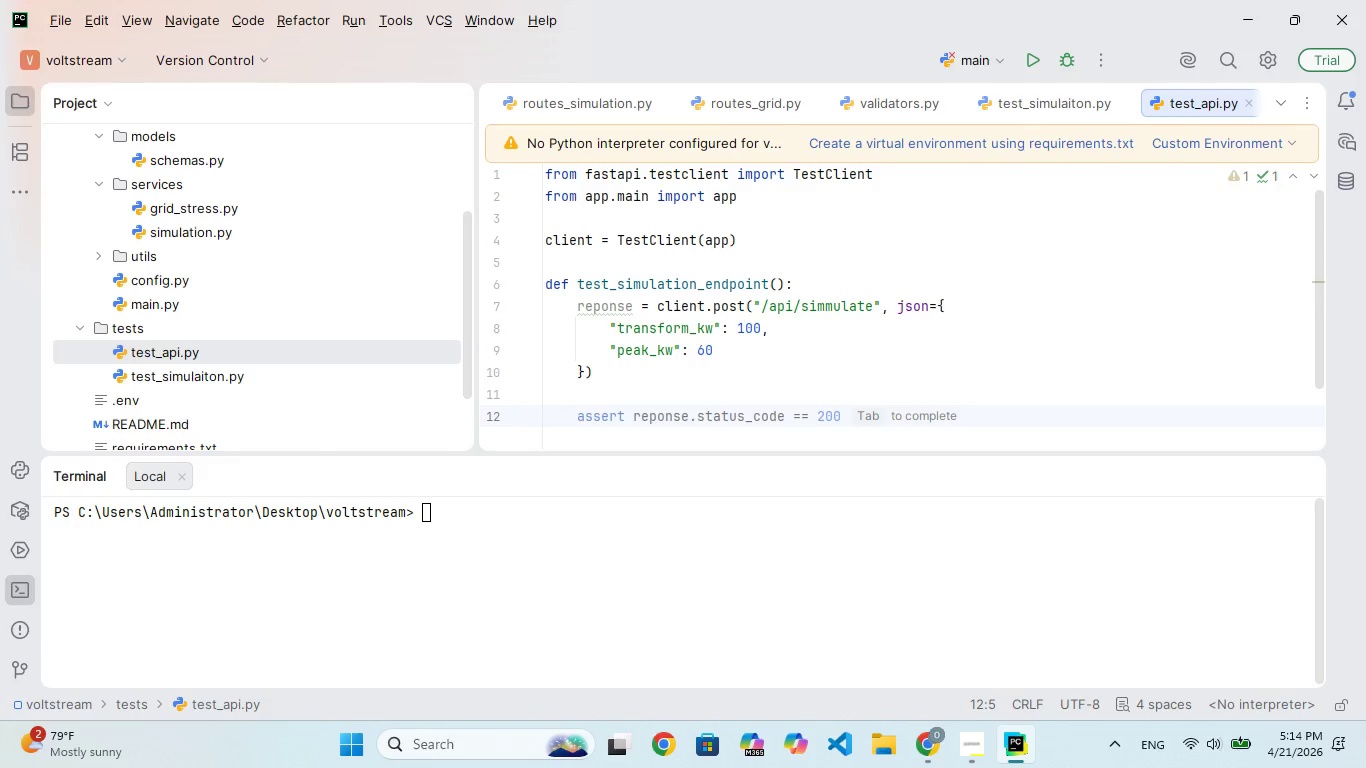 
type(assert respons)
 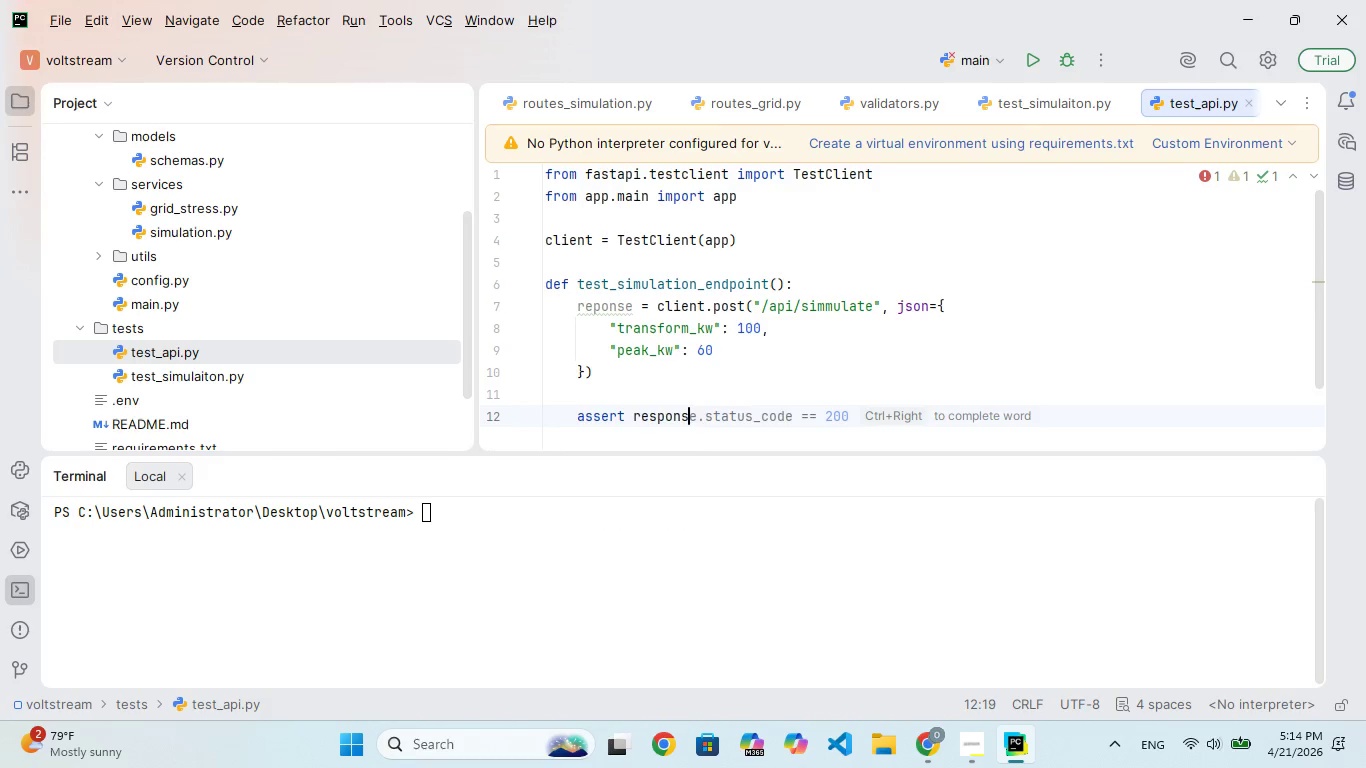 
hold_key(key=E, duration=0.31)
 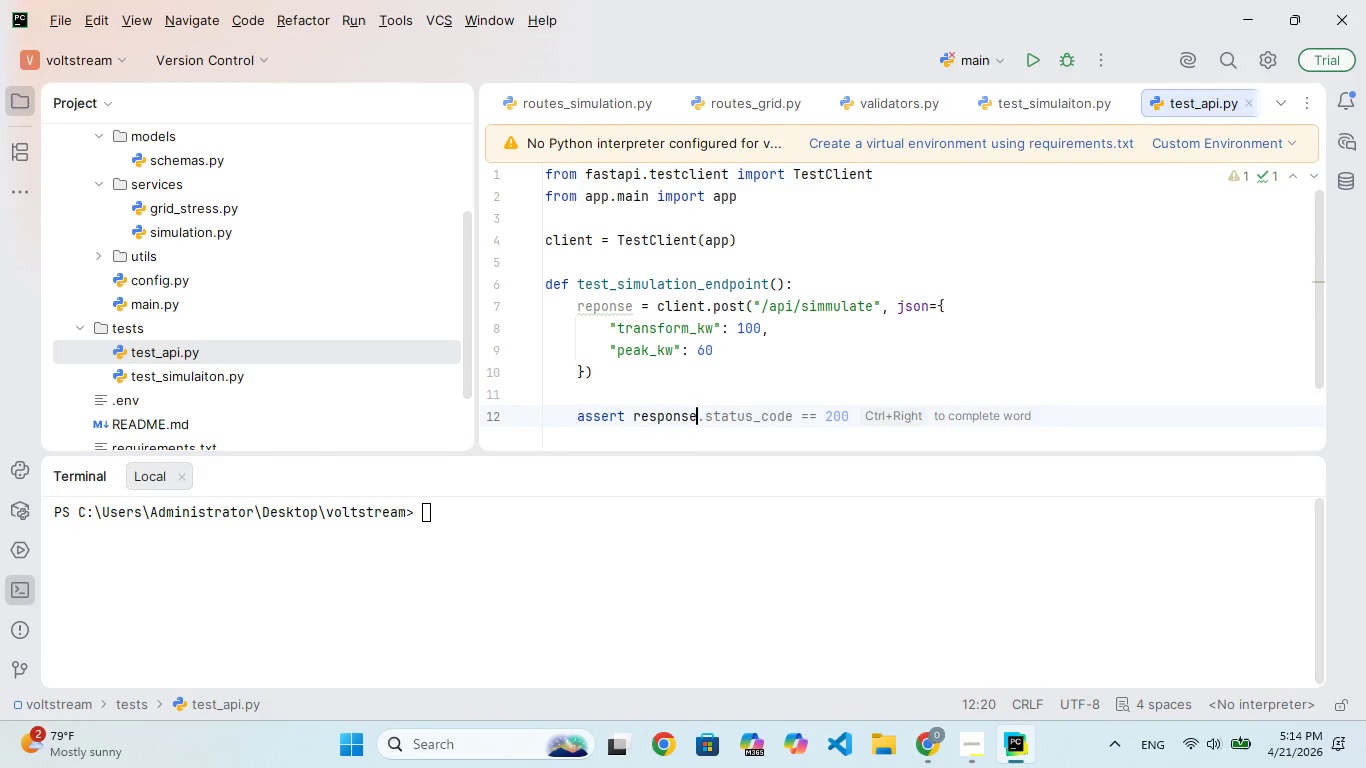 
type(.status)
 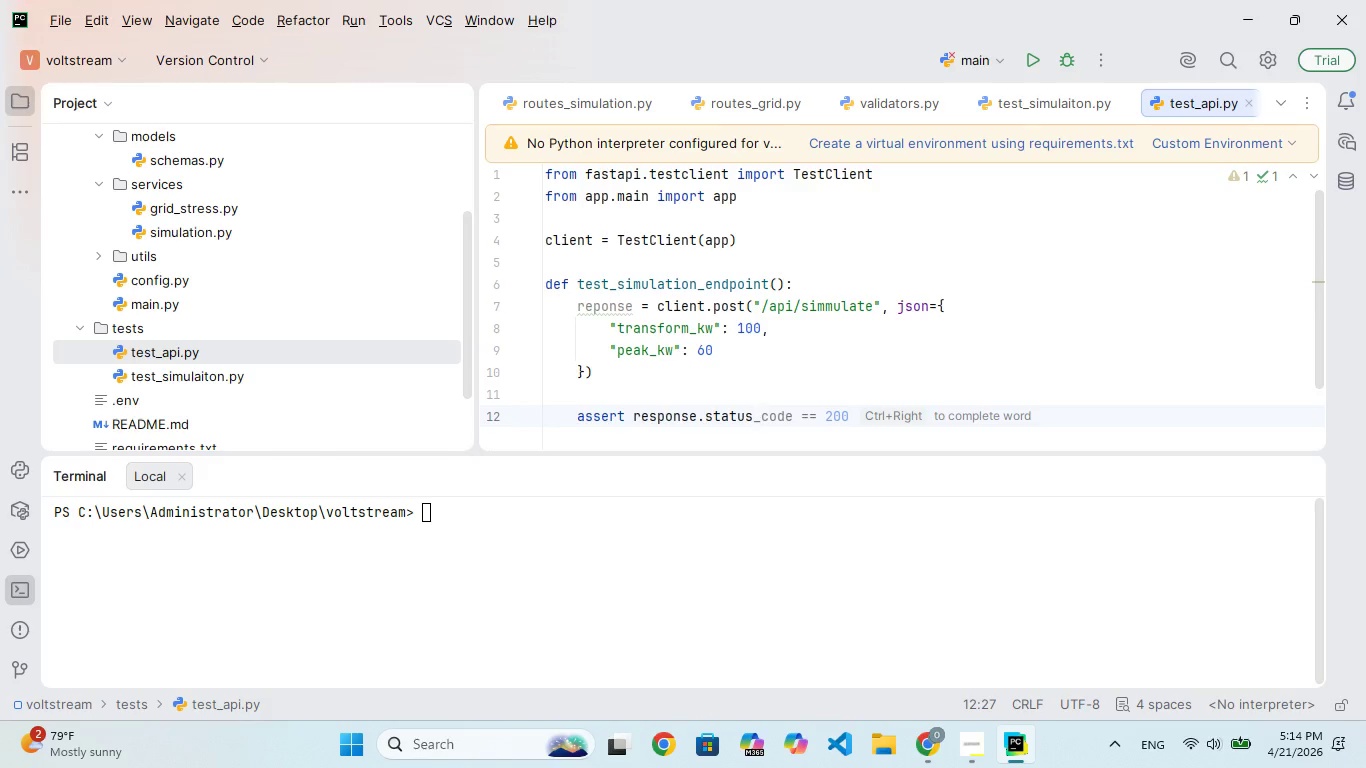 
type(_code == 200)
 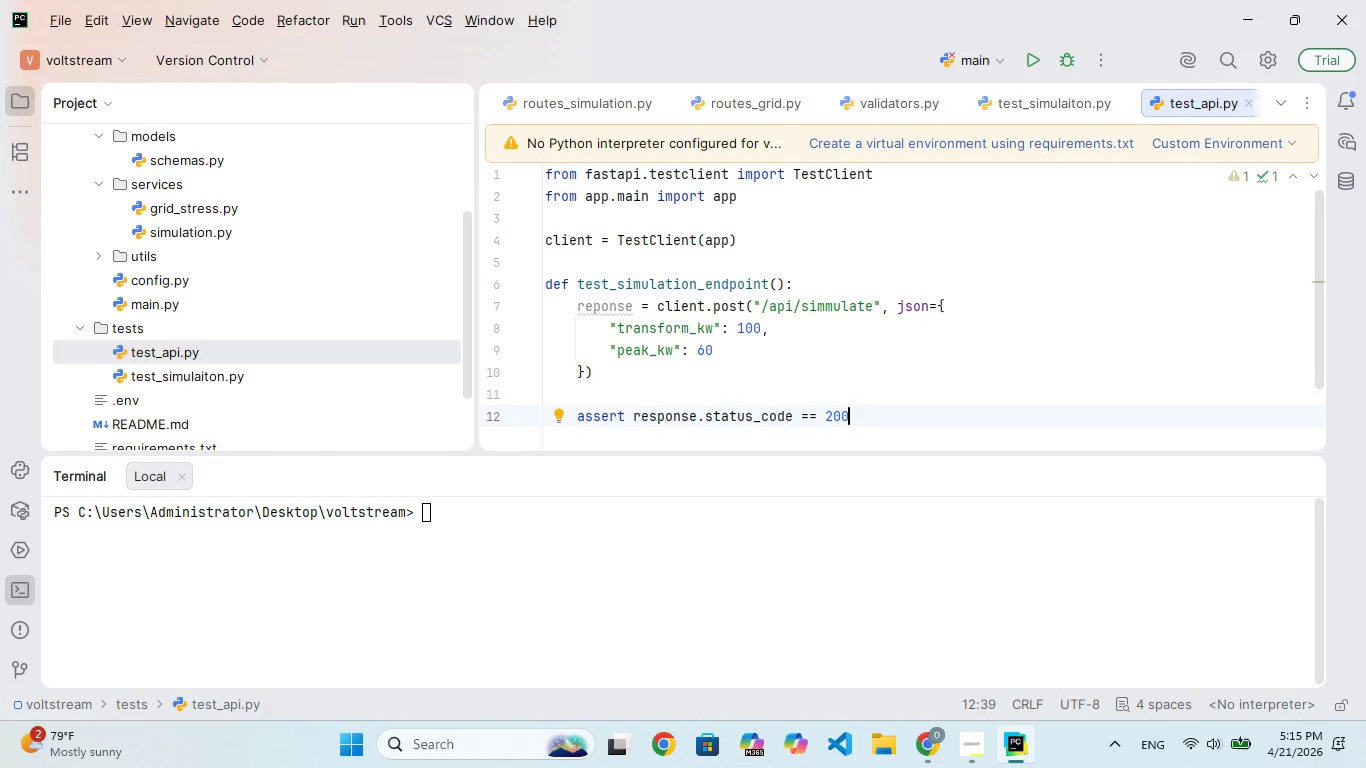 
key(Enter)
 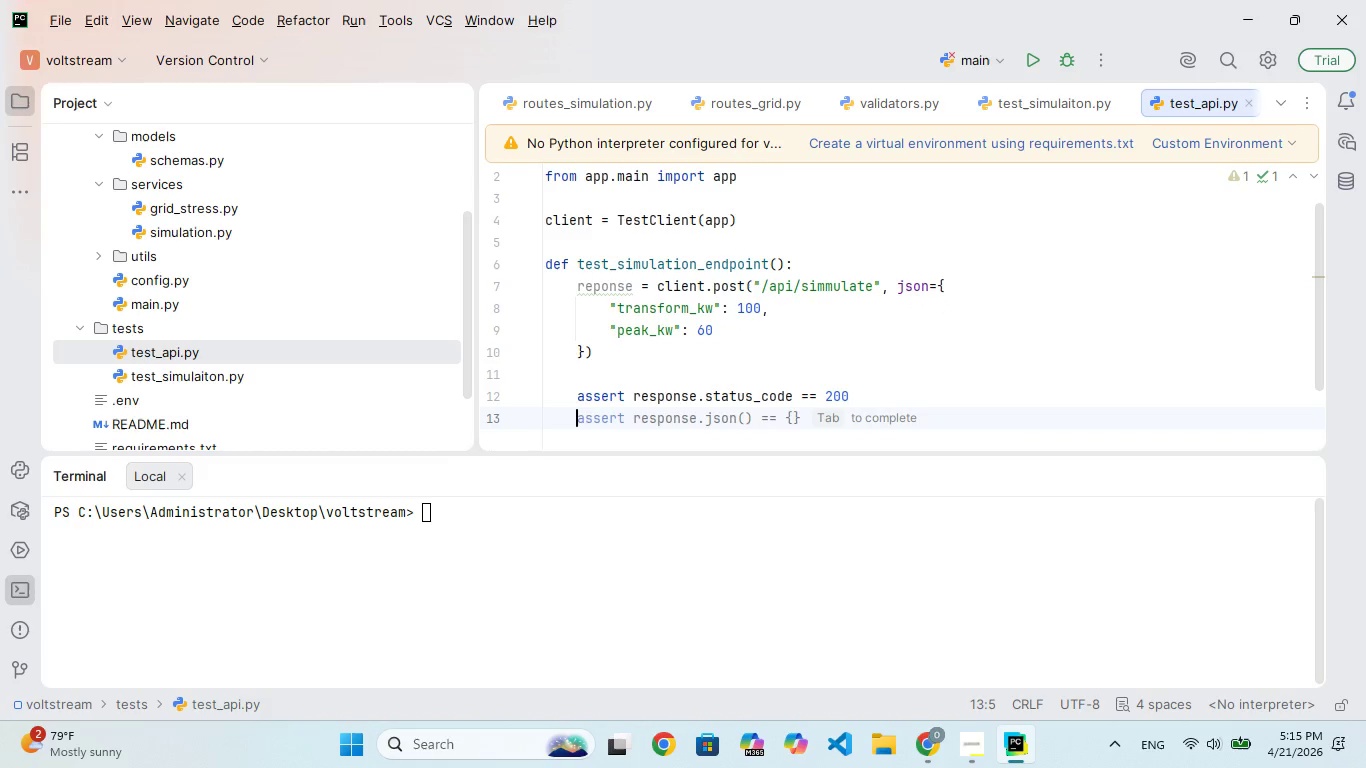 
type(assert ",)
key(Backspace)
type(max_charrs)
 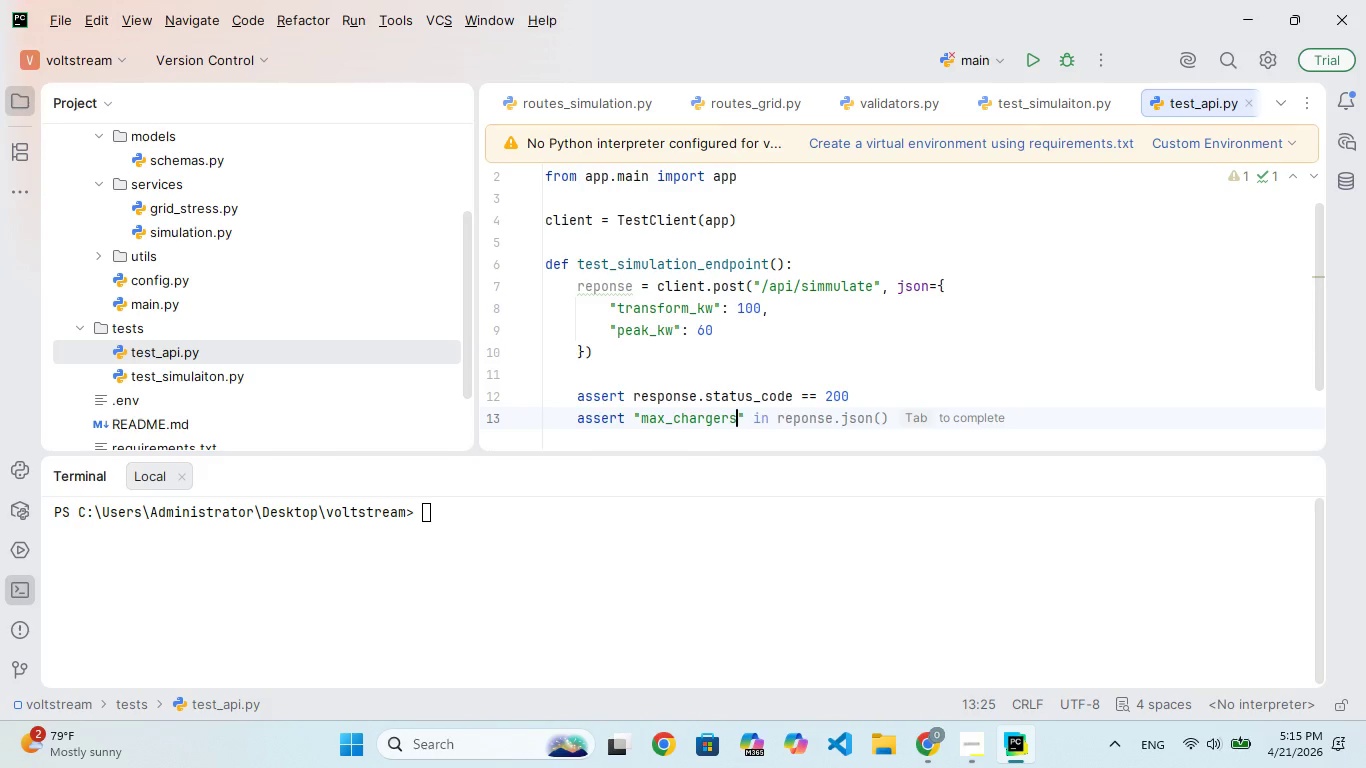 
 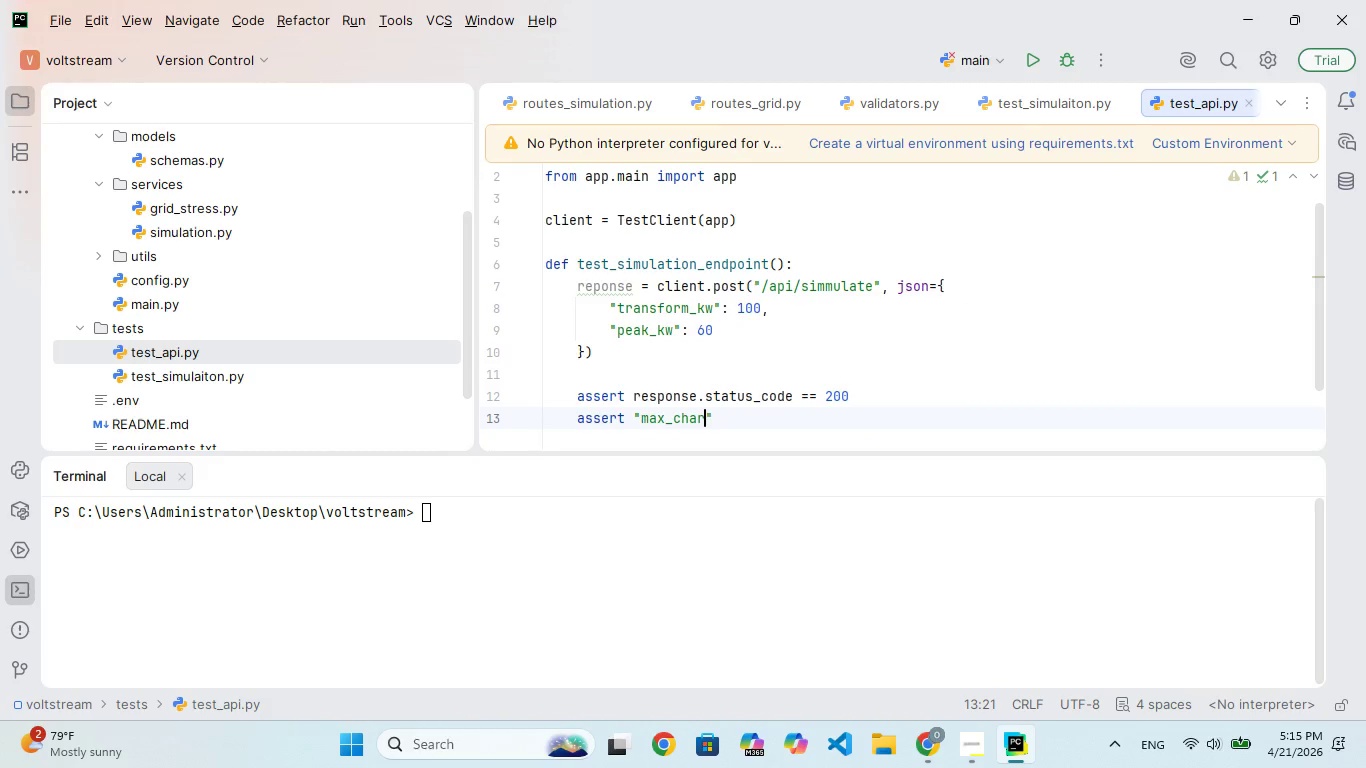 
hold_key(key=G, duration=0.33)
 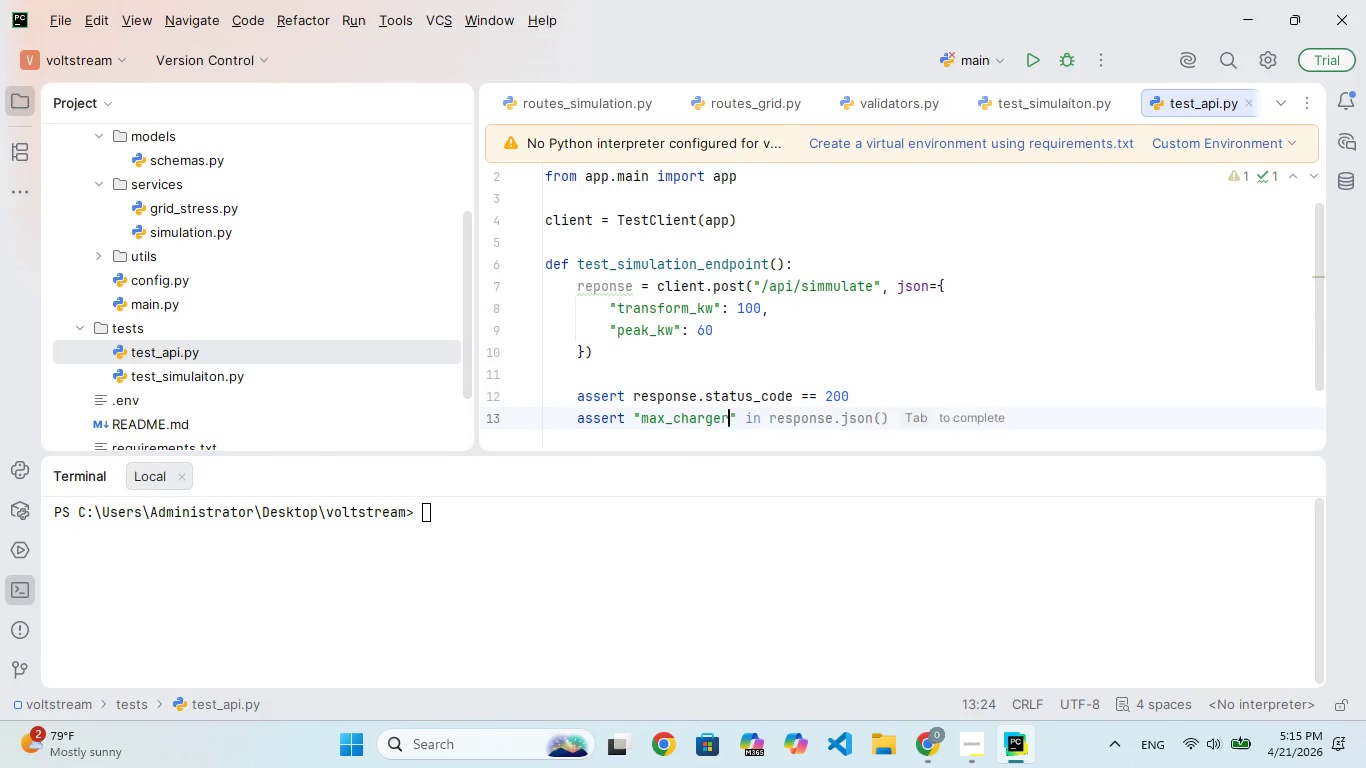 
key(ArrowRight)
 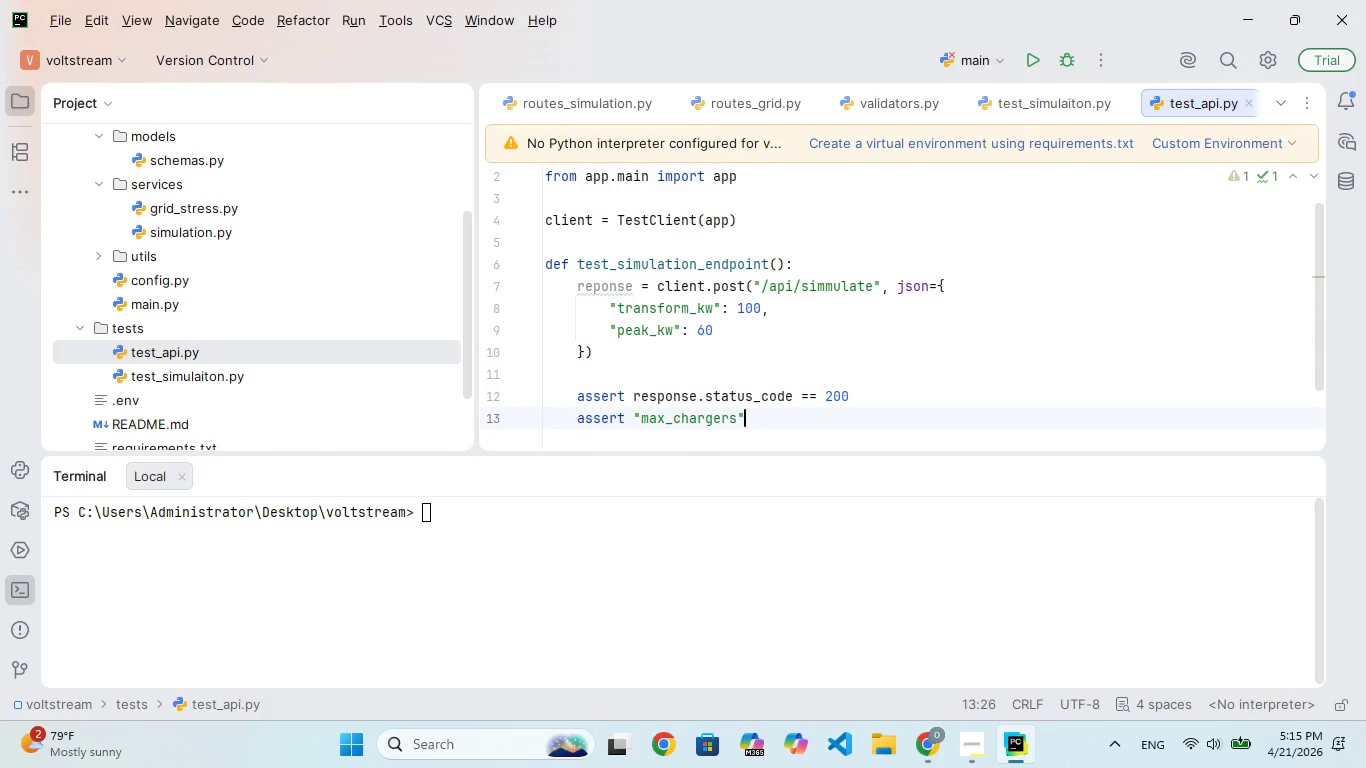 
type( in response)
 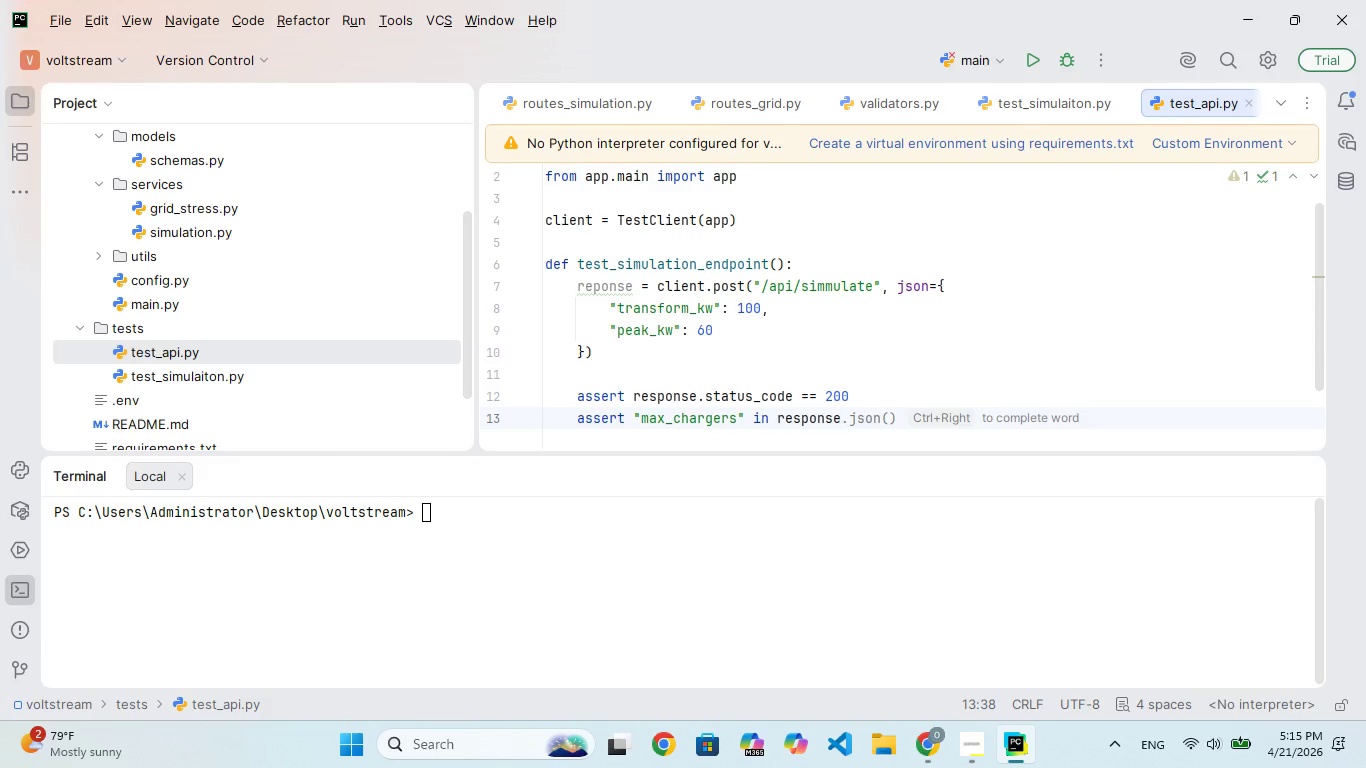 
type(.jsm)
key(Backspace)
type(n()
 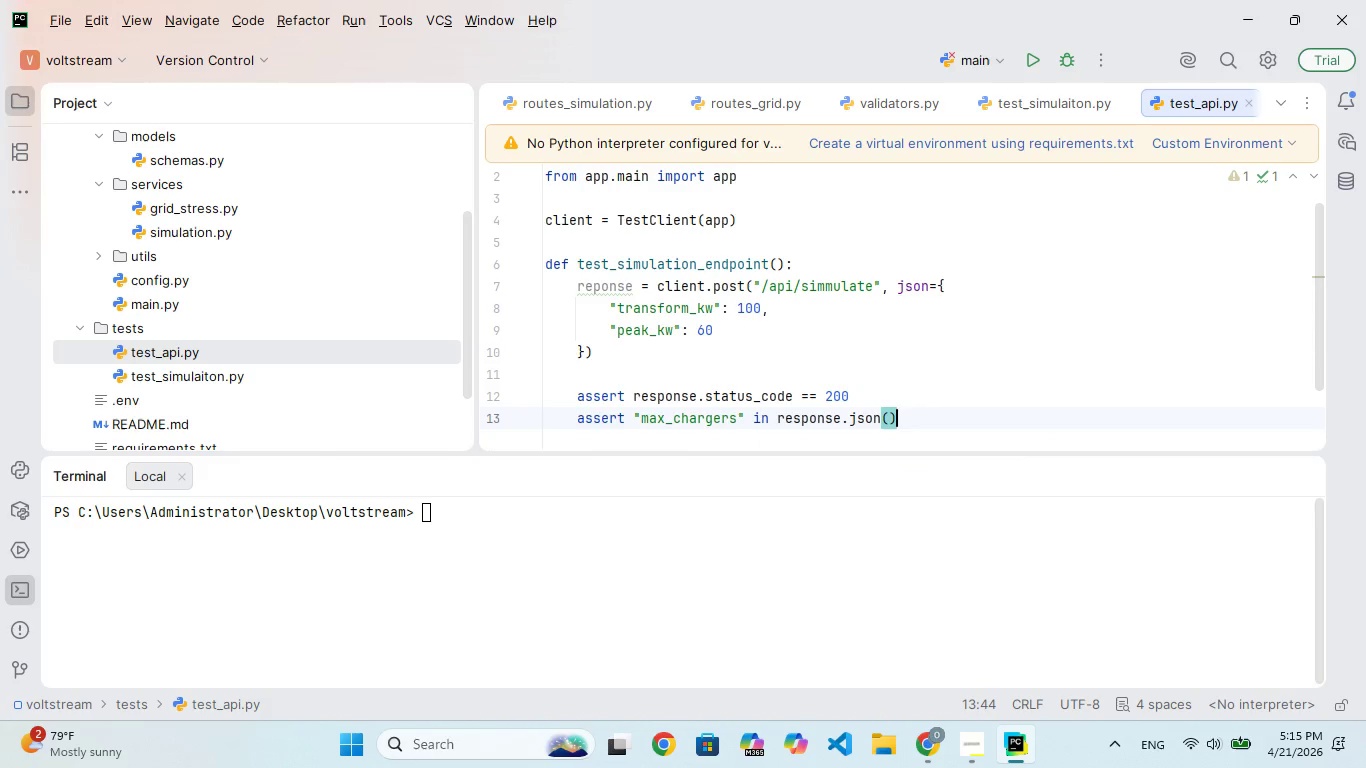 
hold_key(key=O, duration=0.38)
 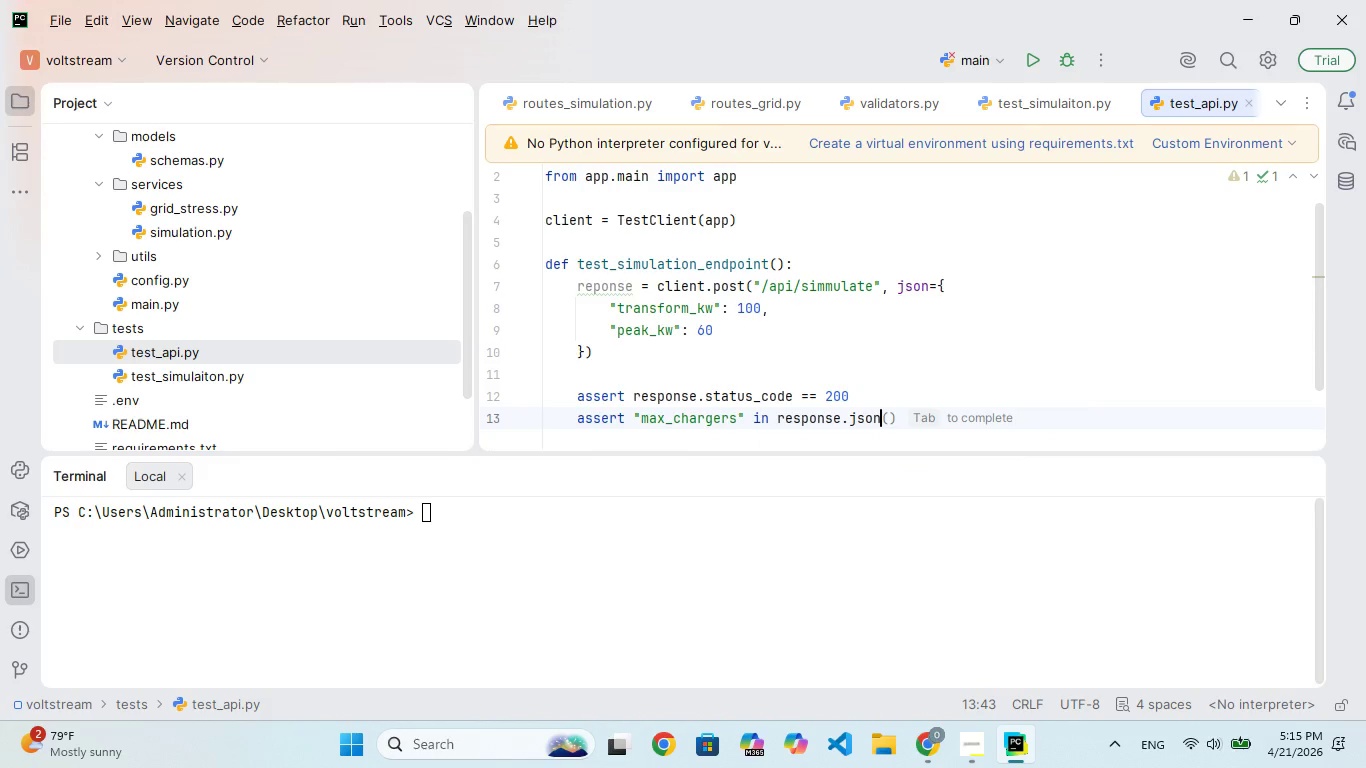 
key(ArrowRight)
 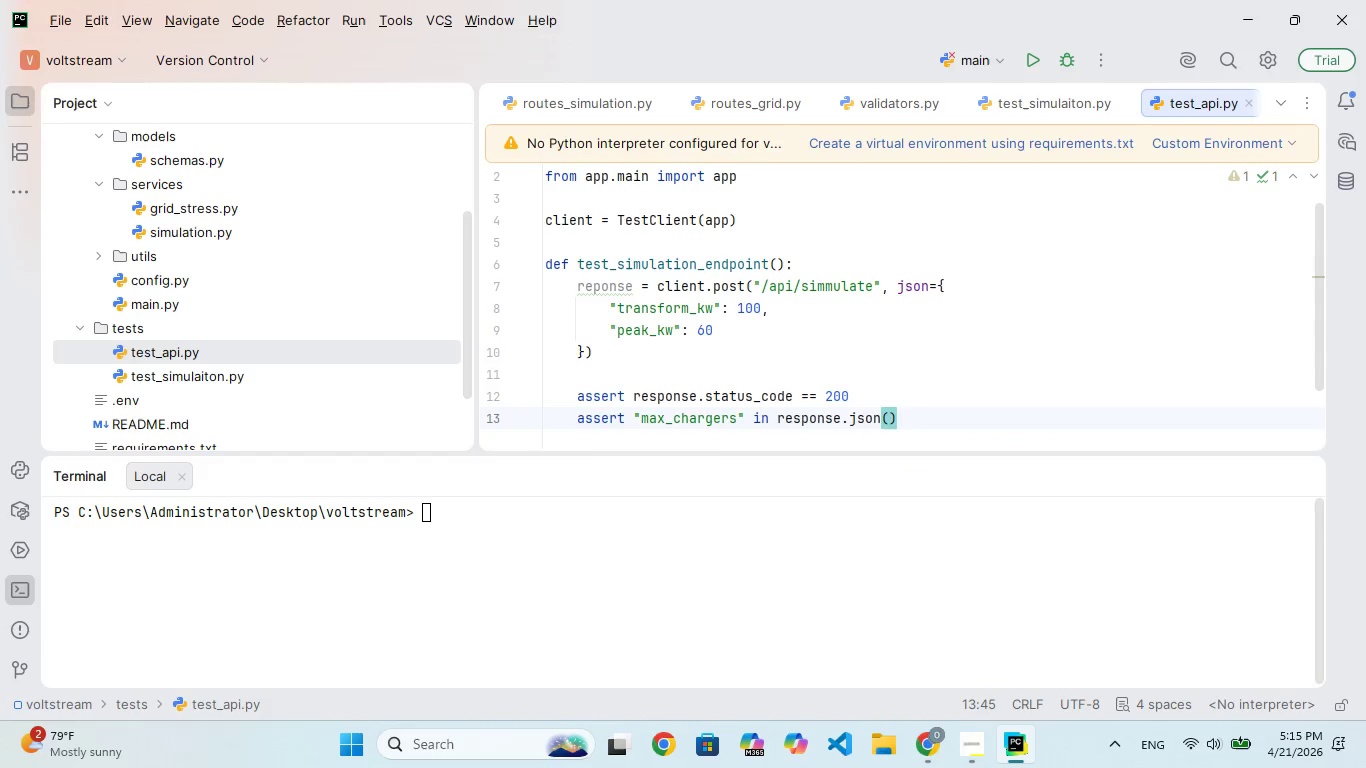 
key(Enter)
 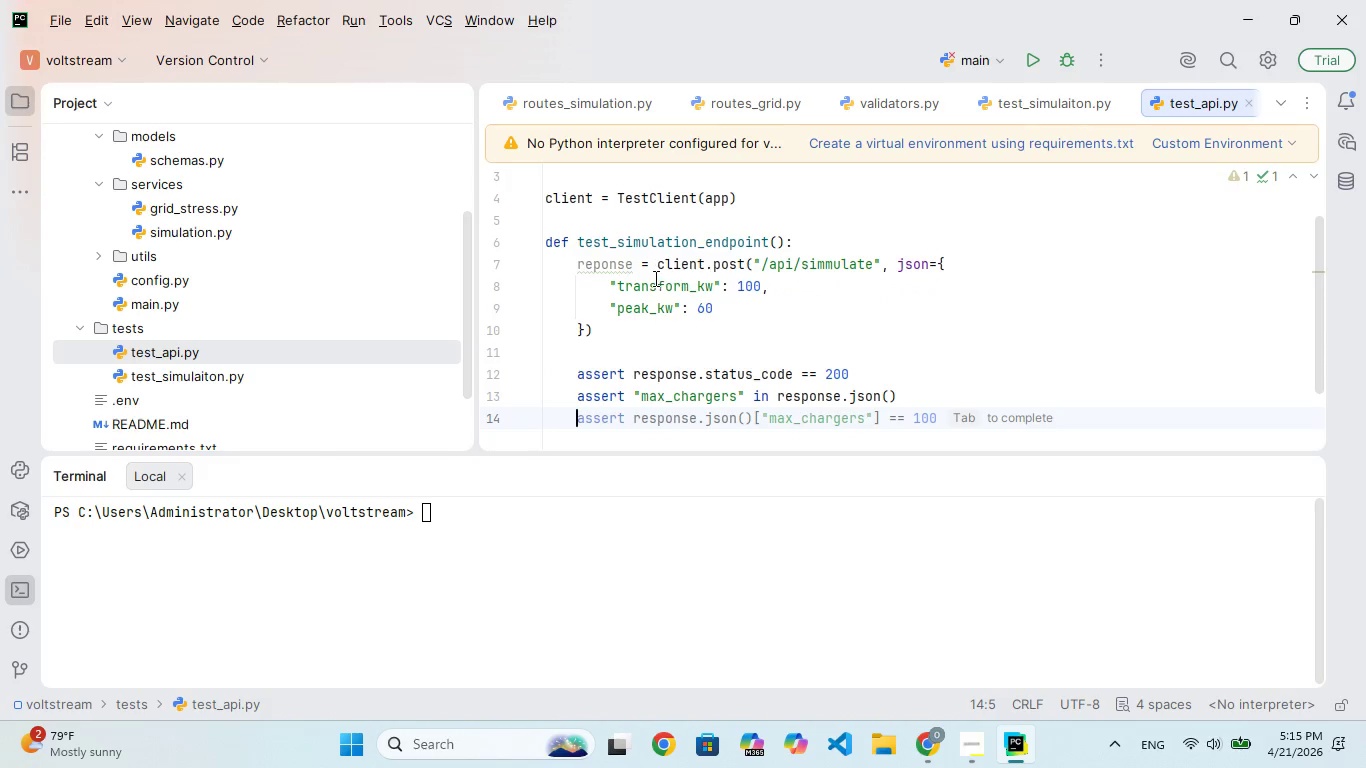 
wait(5.83)
 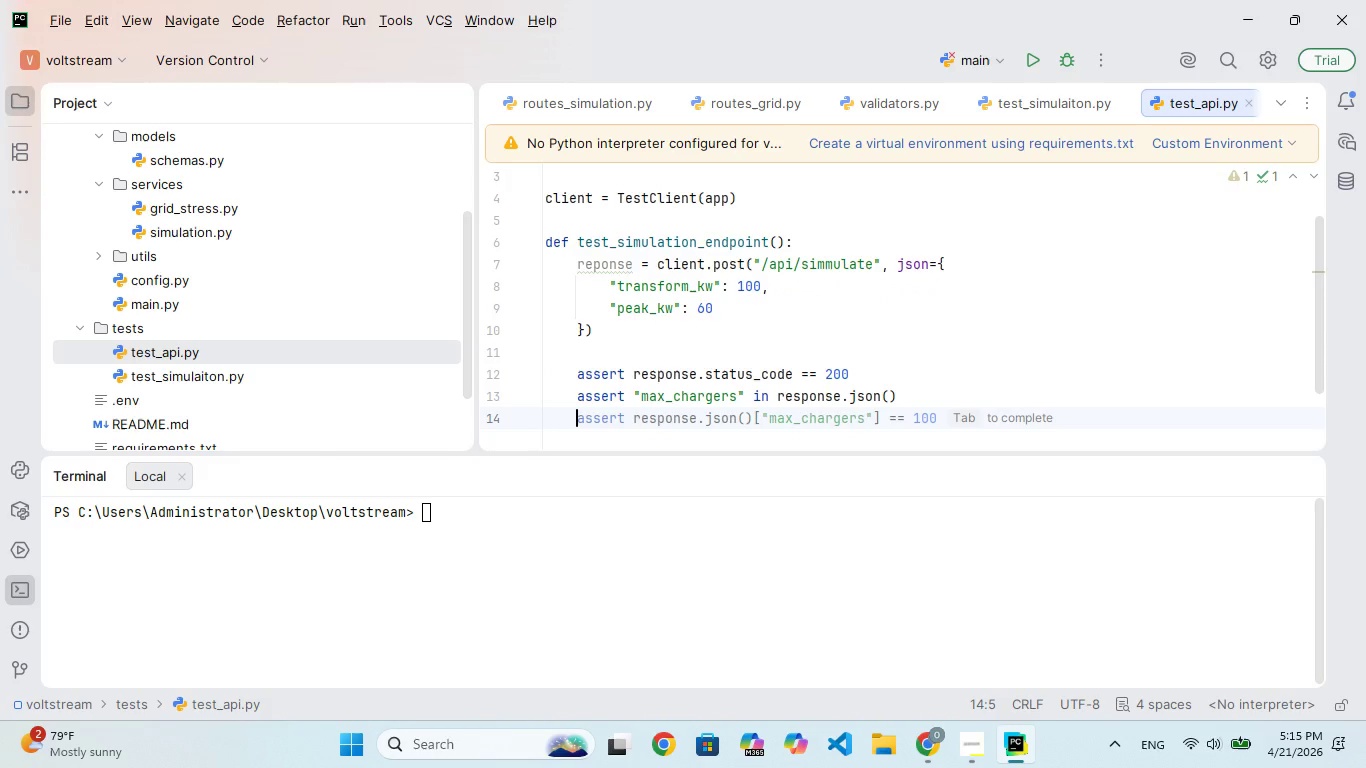 
left_click([591, 263])
 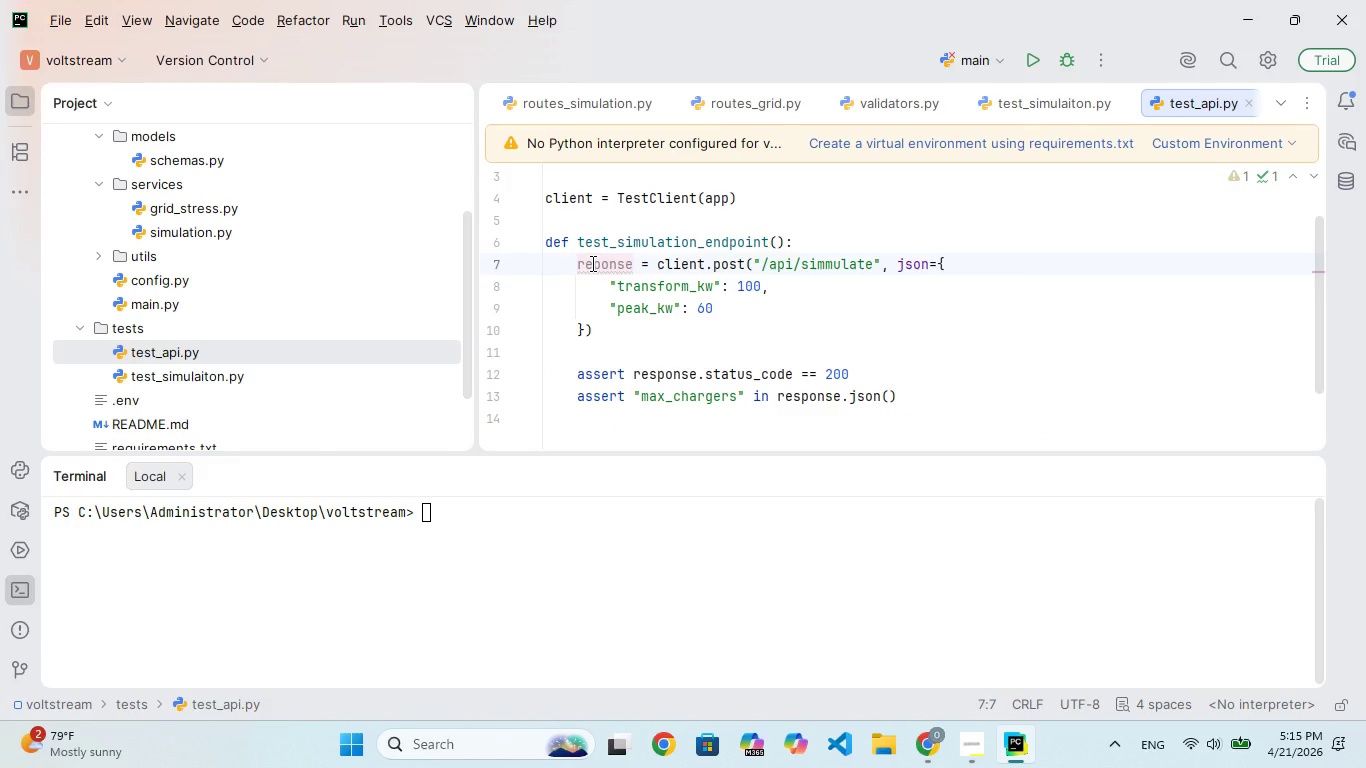 
key(S)
 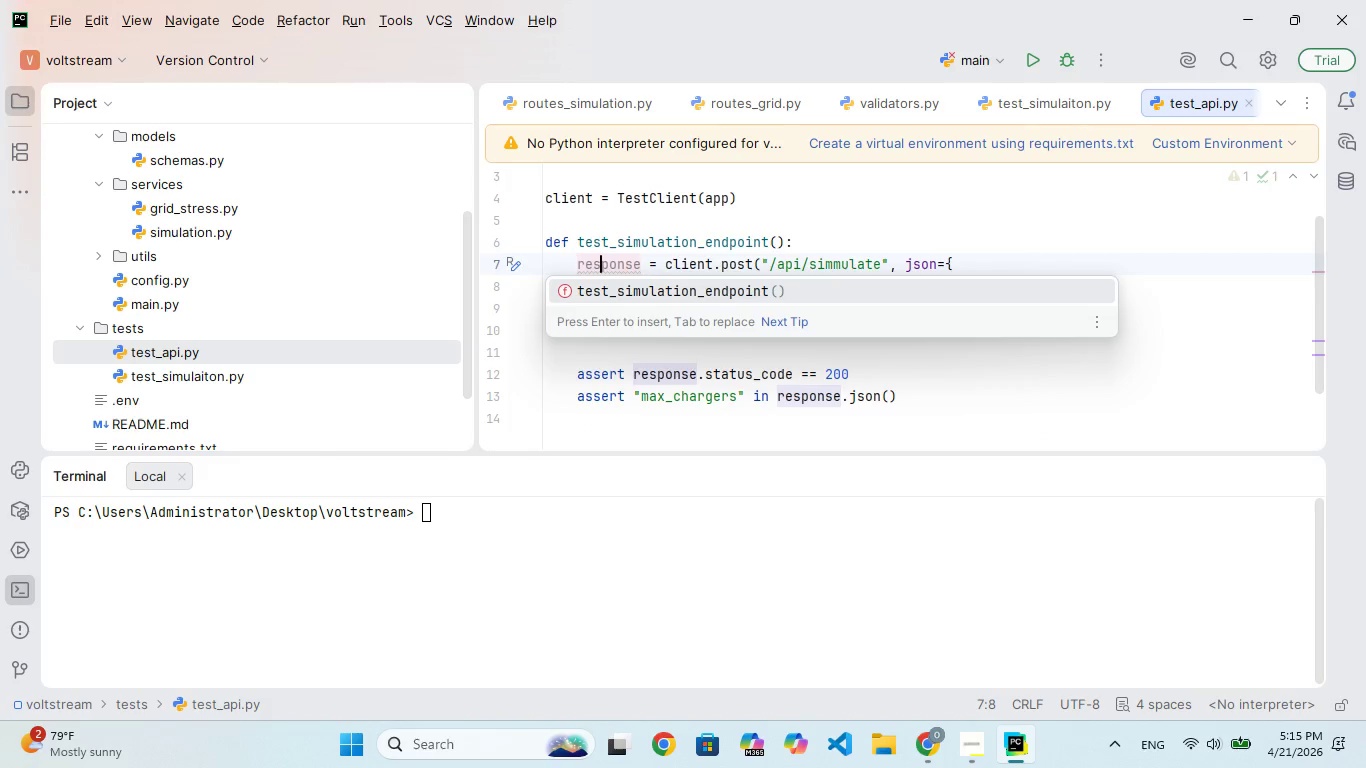 
key(ArrowRight)
 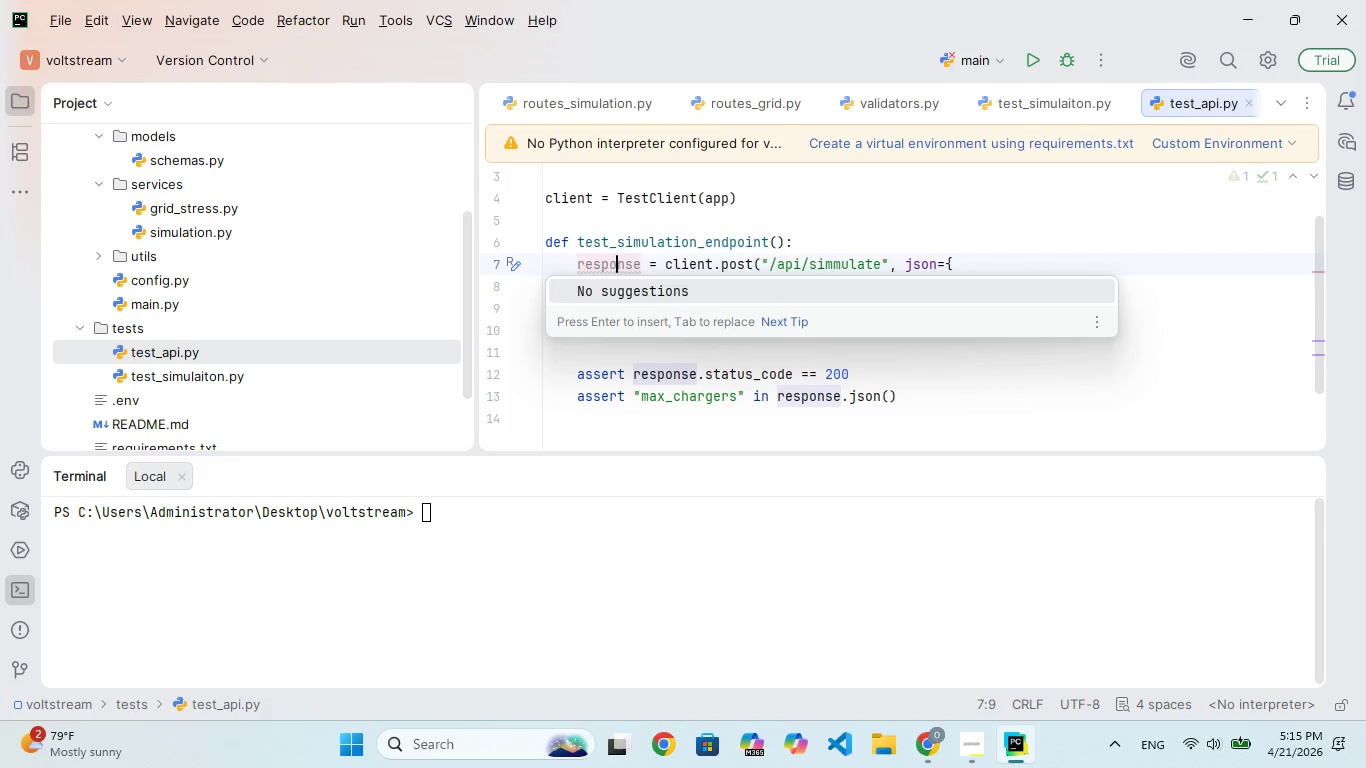 
hold_key(key=ArrowRight, duration=0.58)
 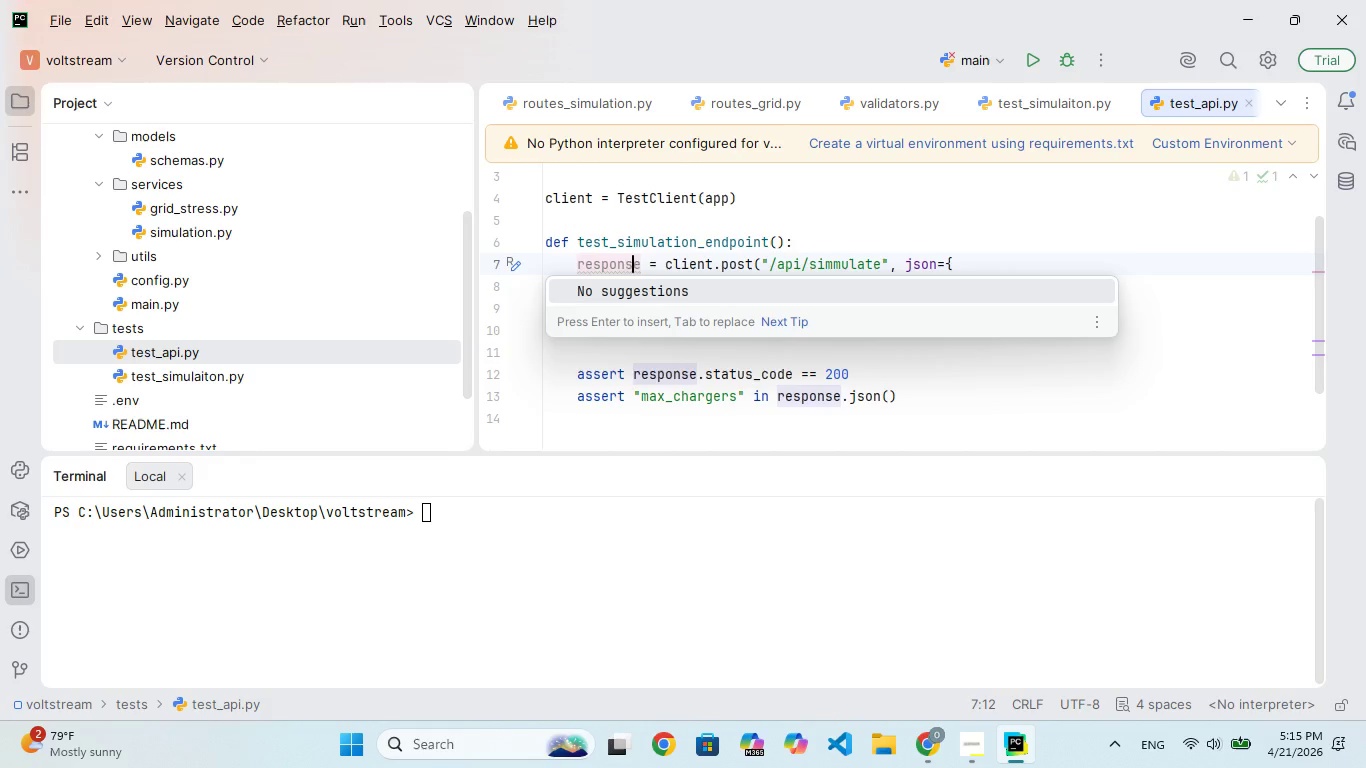 
key(ArrowRight)
 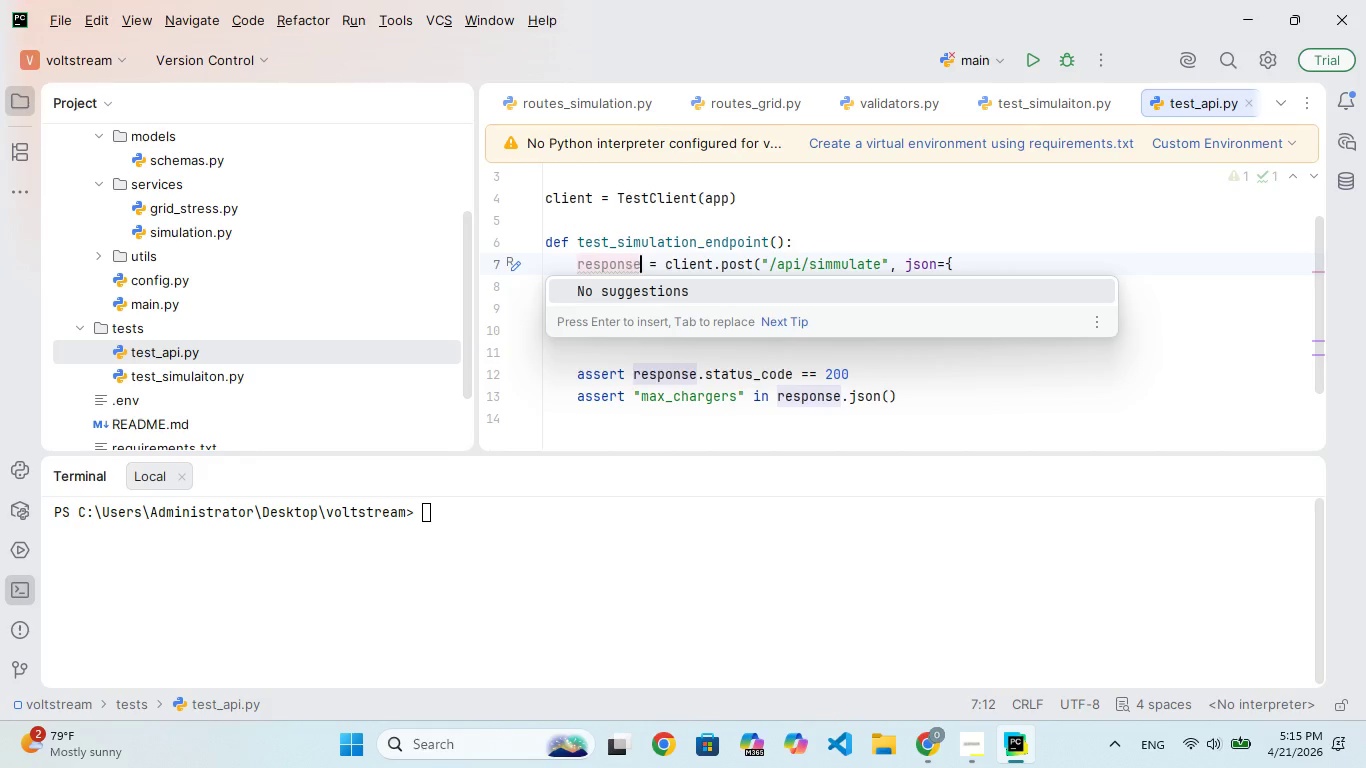 
key(ArrowRight)
 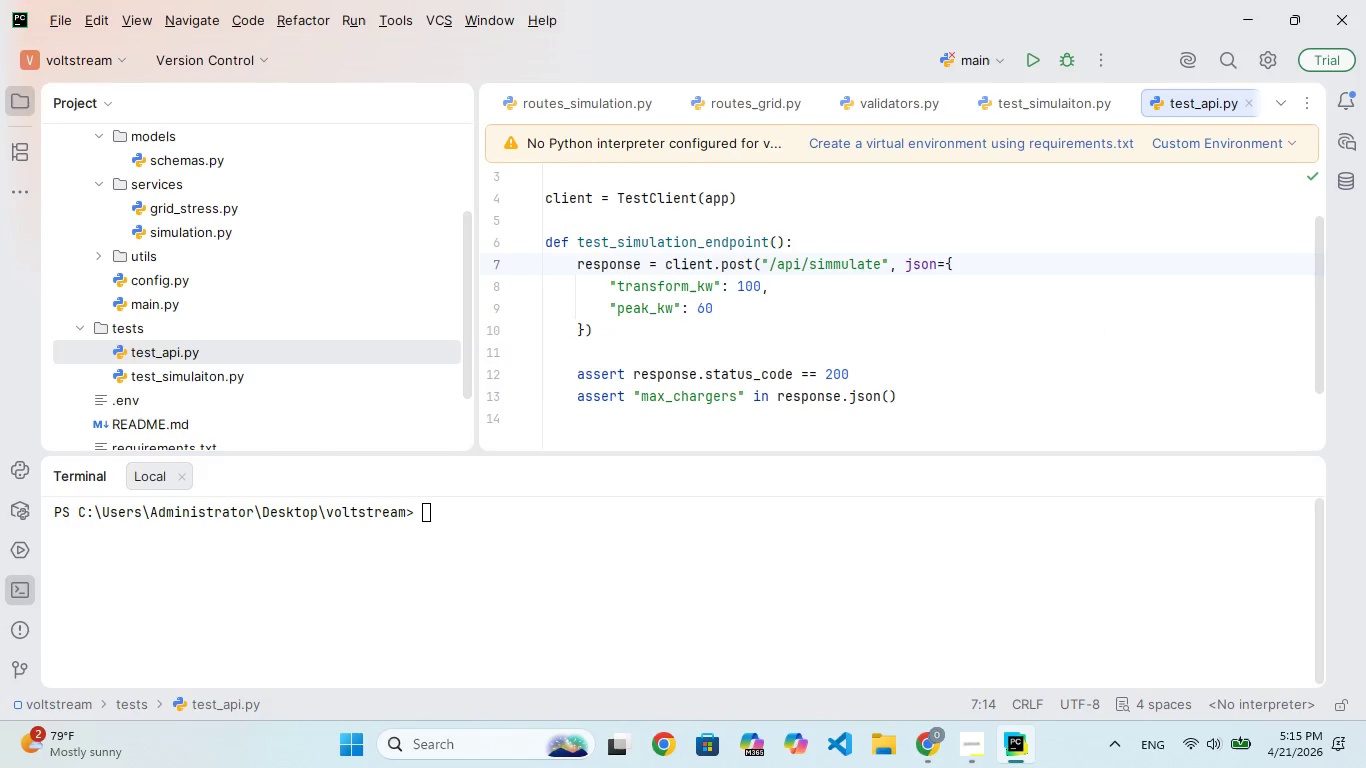 
hold_key(key=ArrowDown, duration=0.94)
 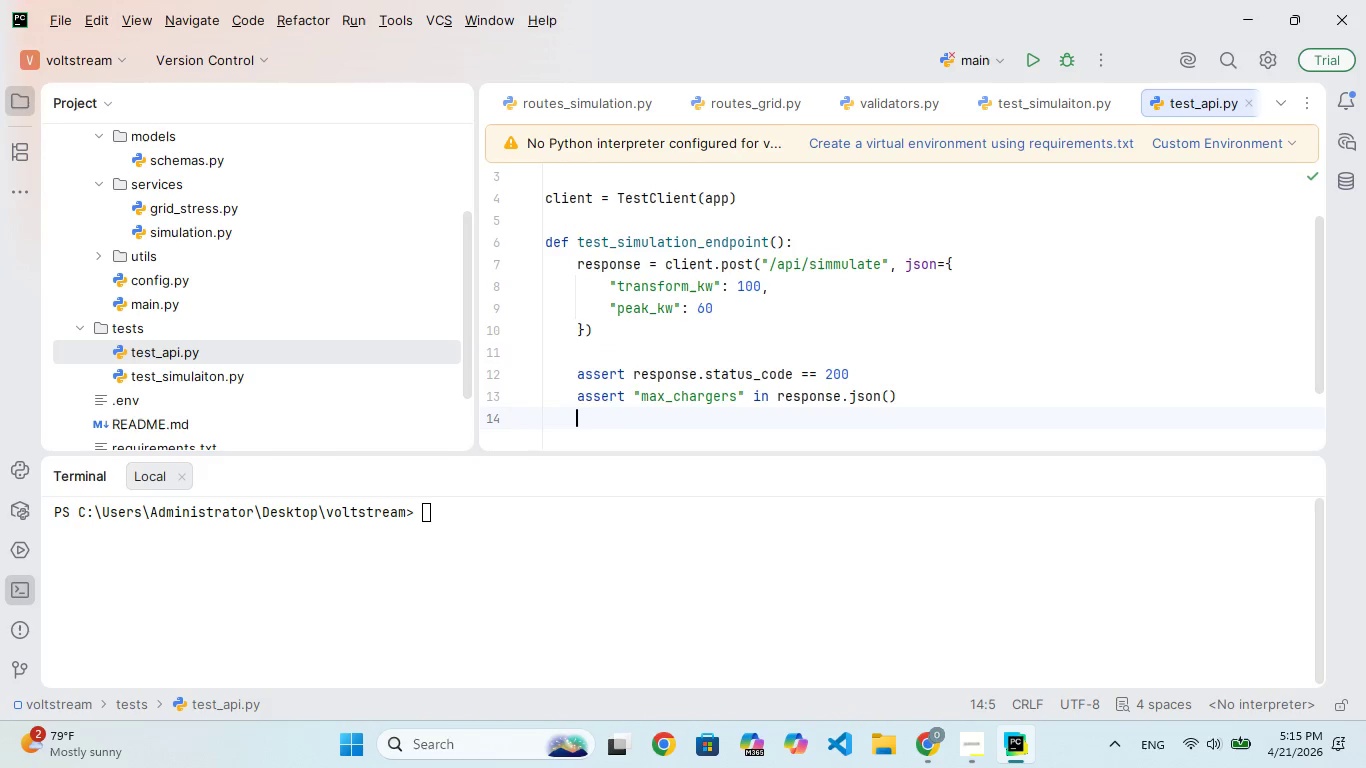 
hold_key(key=ArrowUp, duration=1.47)
 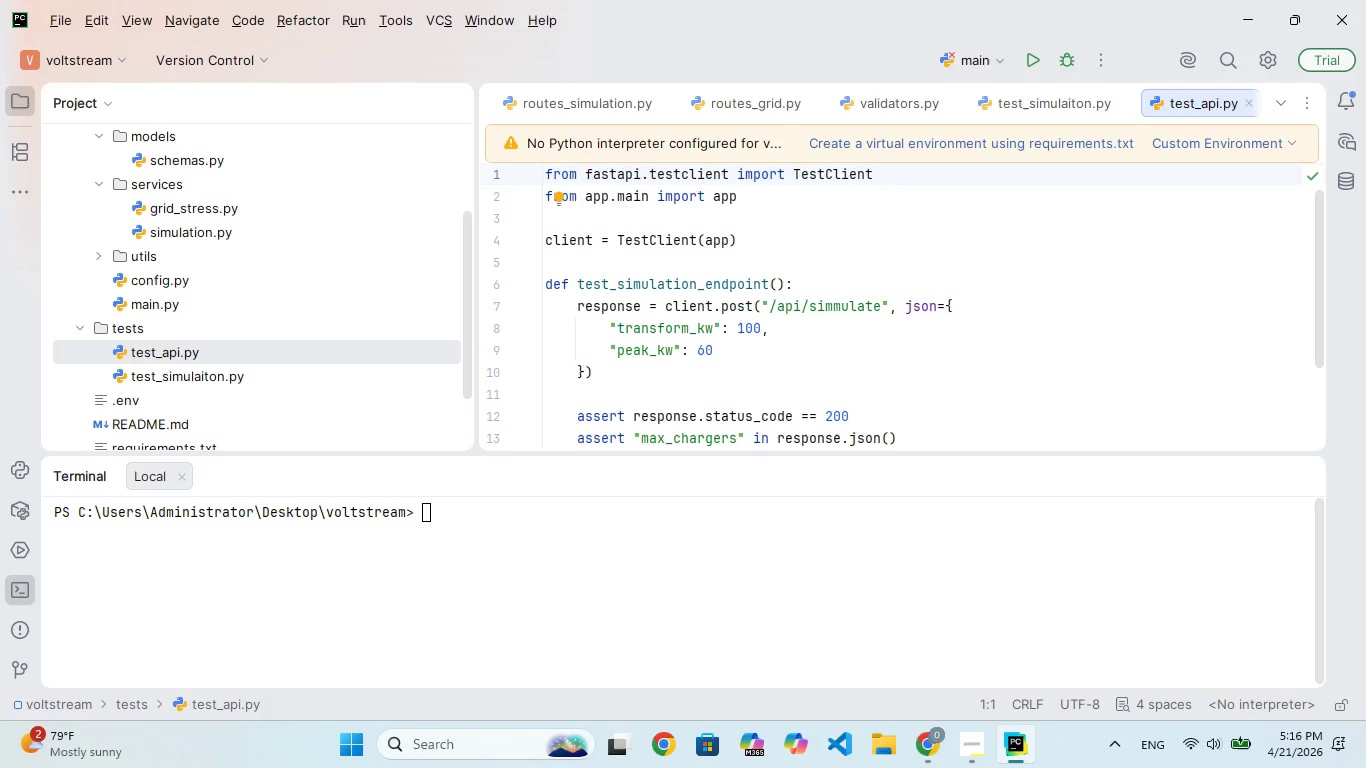 
wait(58.89)
 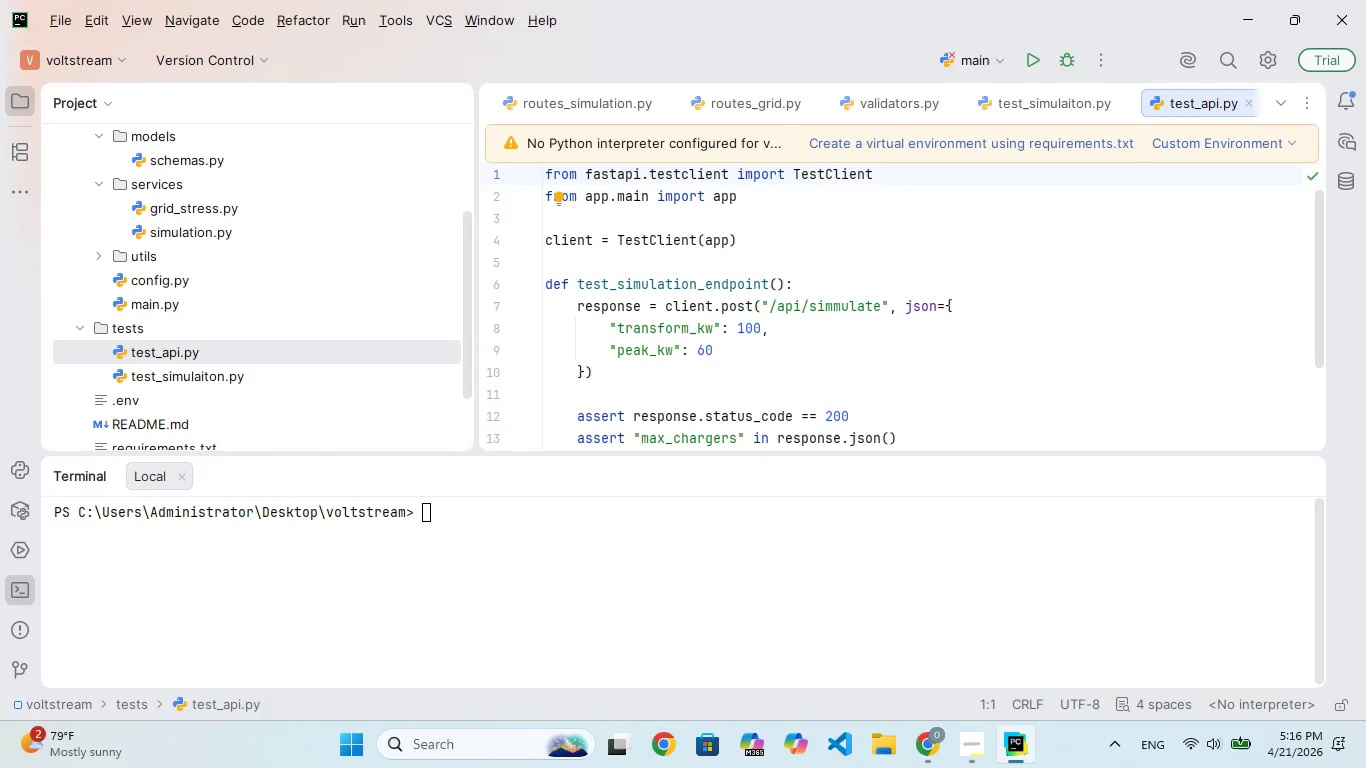 
left_click([741, 222])
 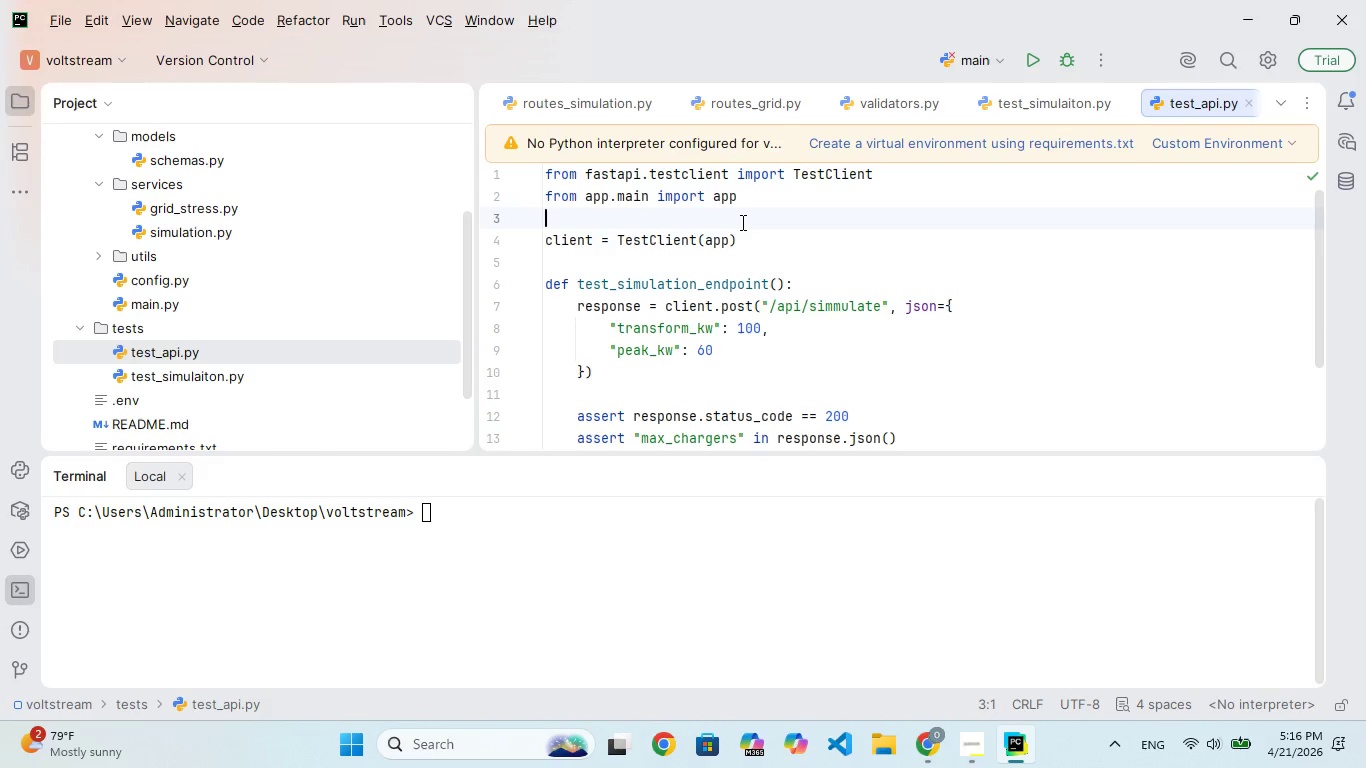 
key(ArrowDown)
 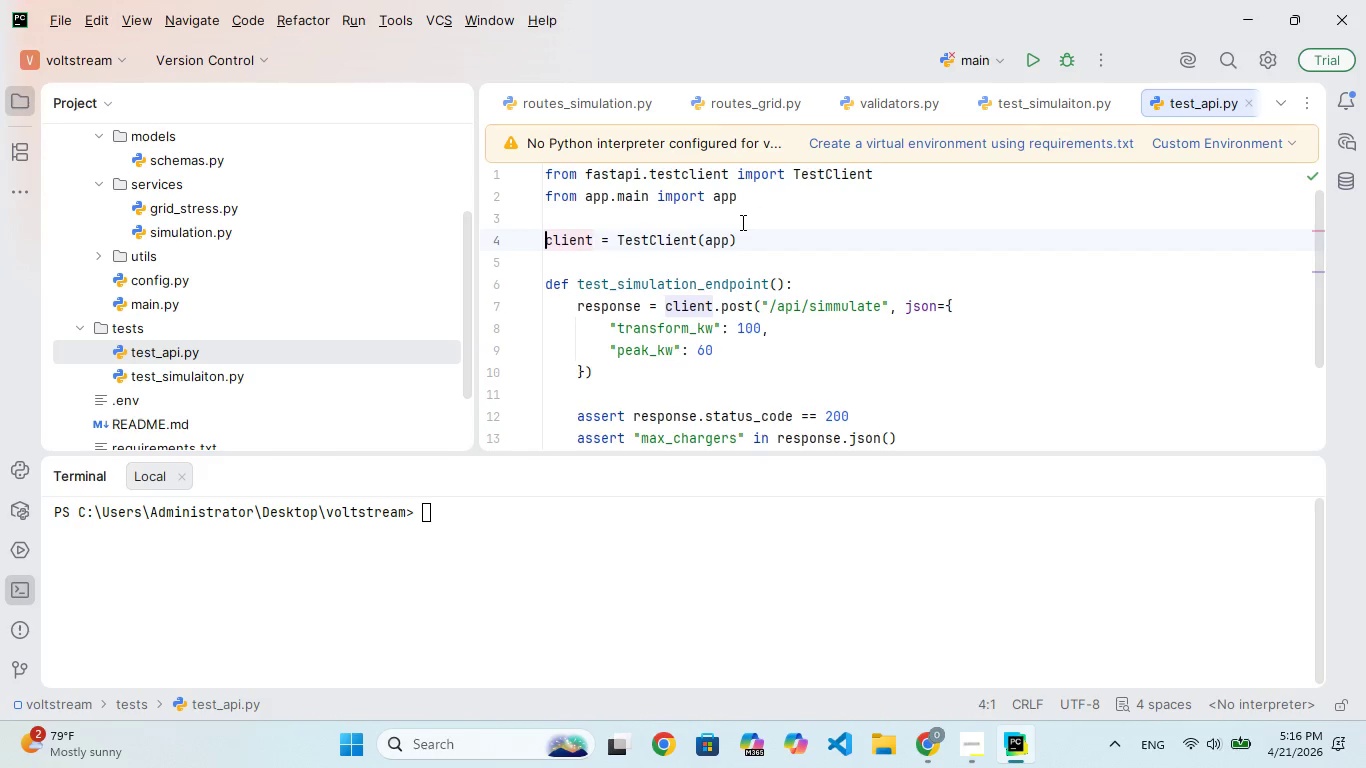 
key(ArrowDown)
 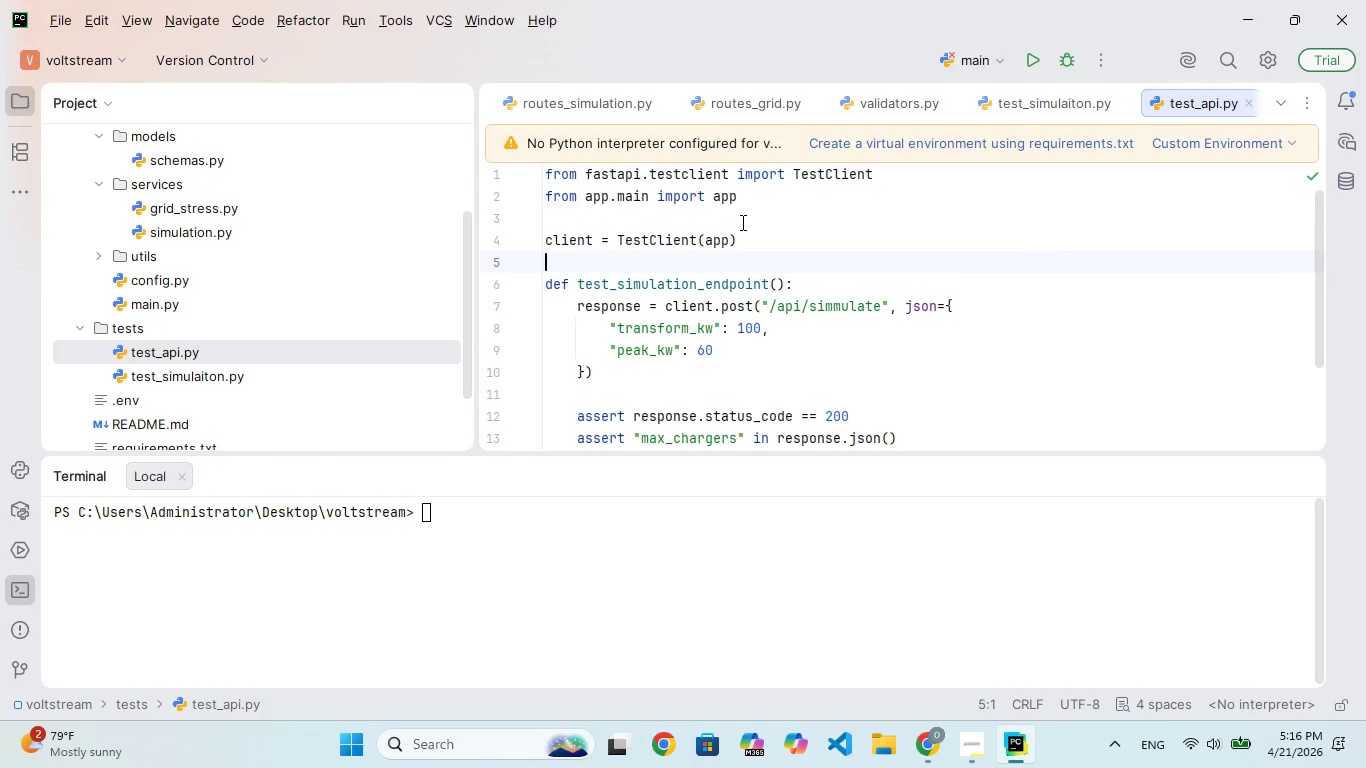 
key(ArrowDown)
 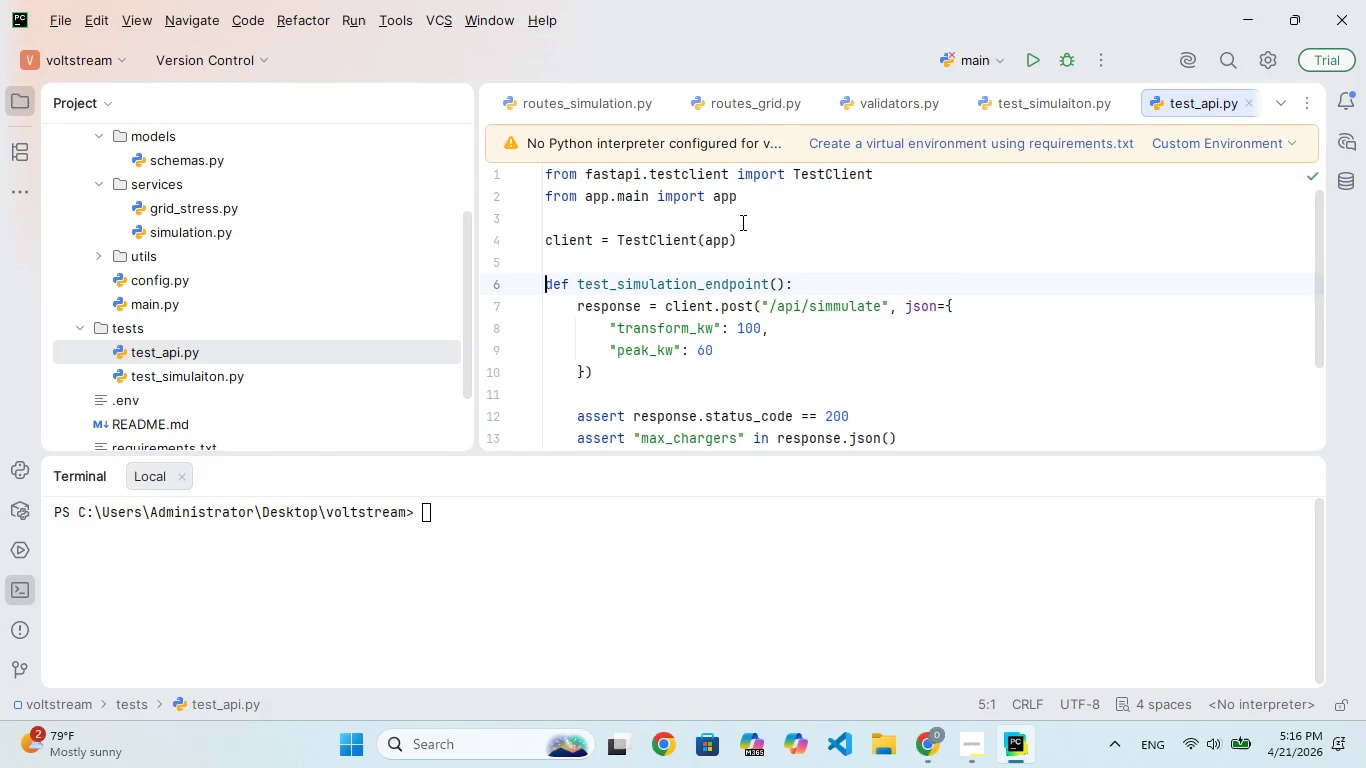 
key(ArrowDown)
 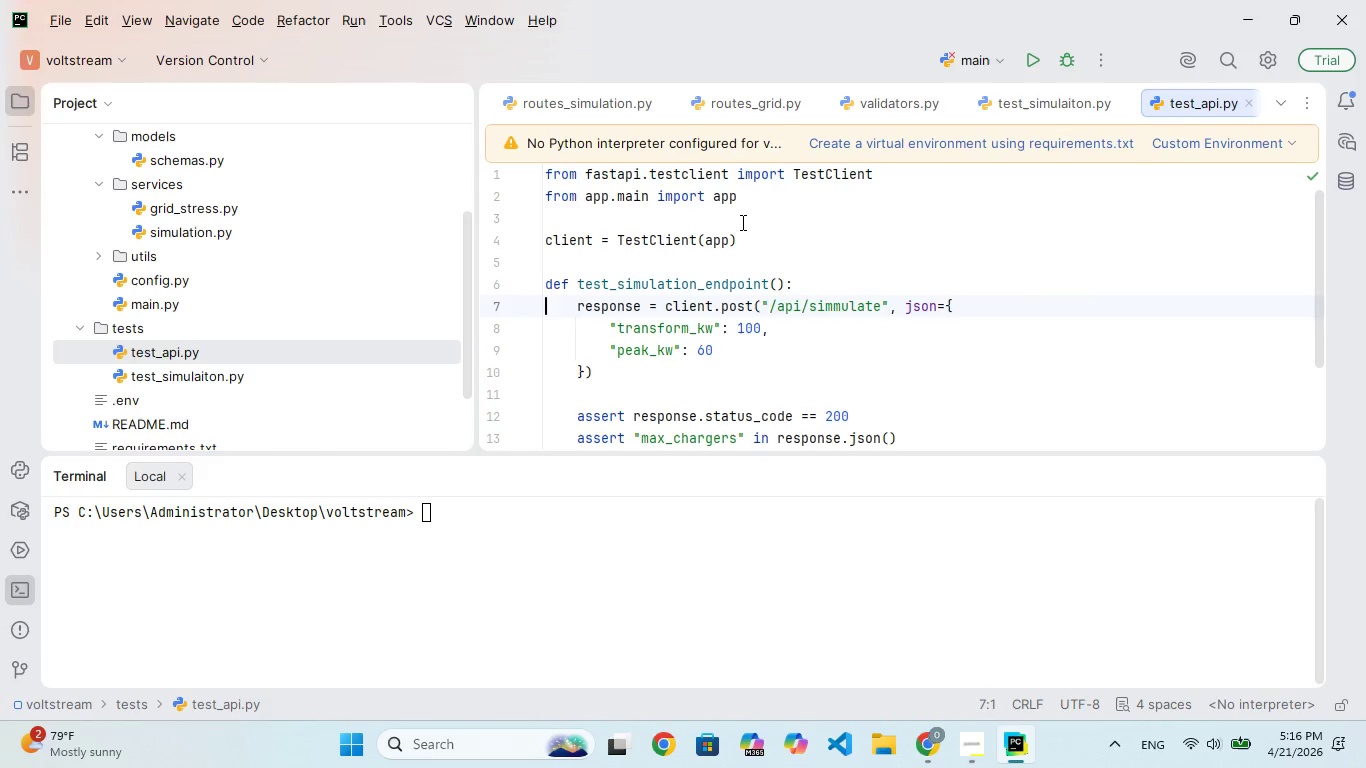 
key(ArrowDown)
 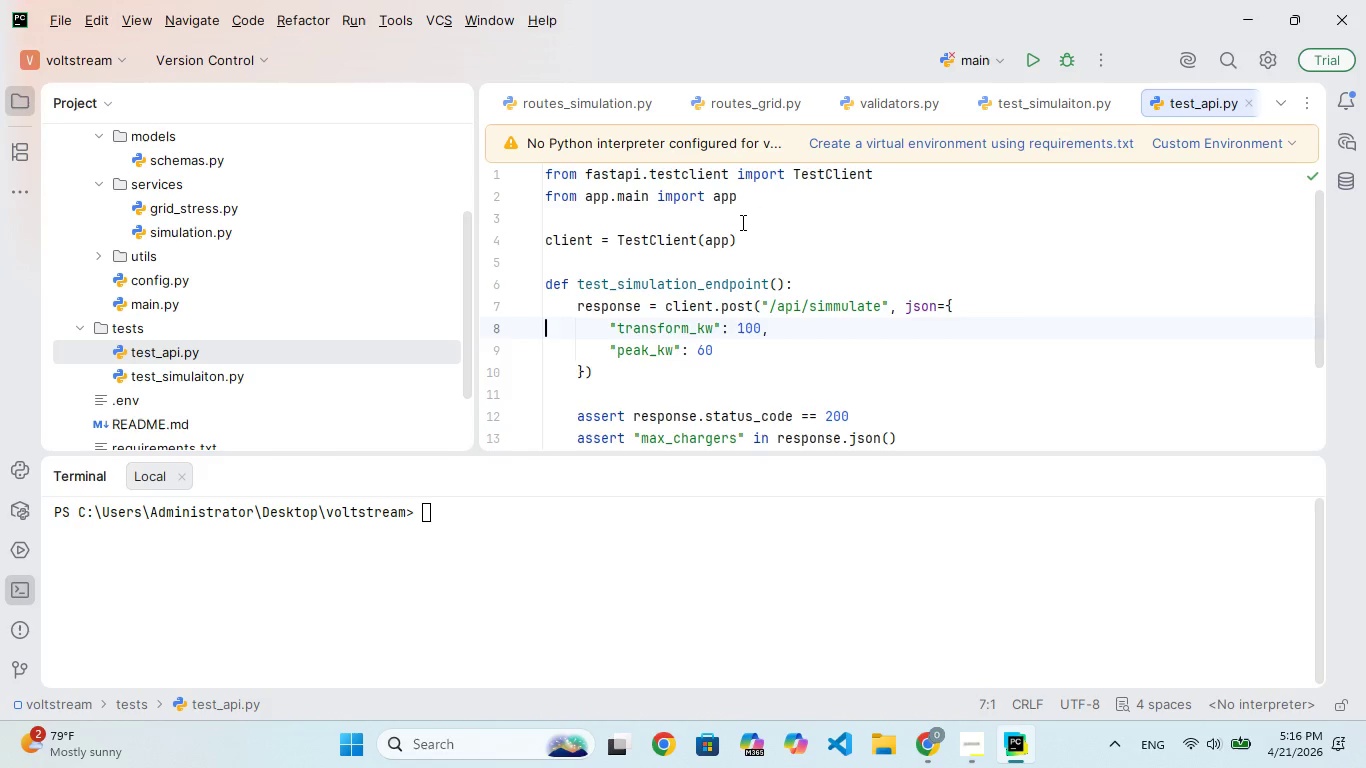 
key(ArrowDown)
 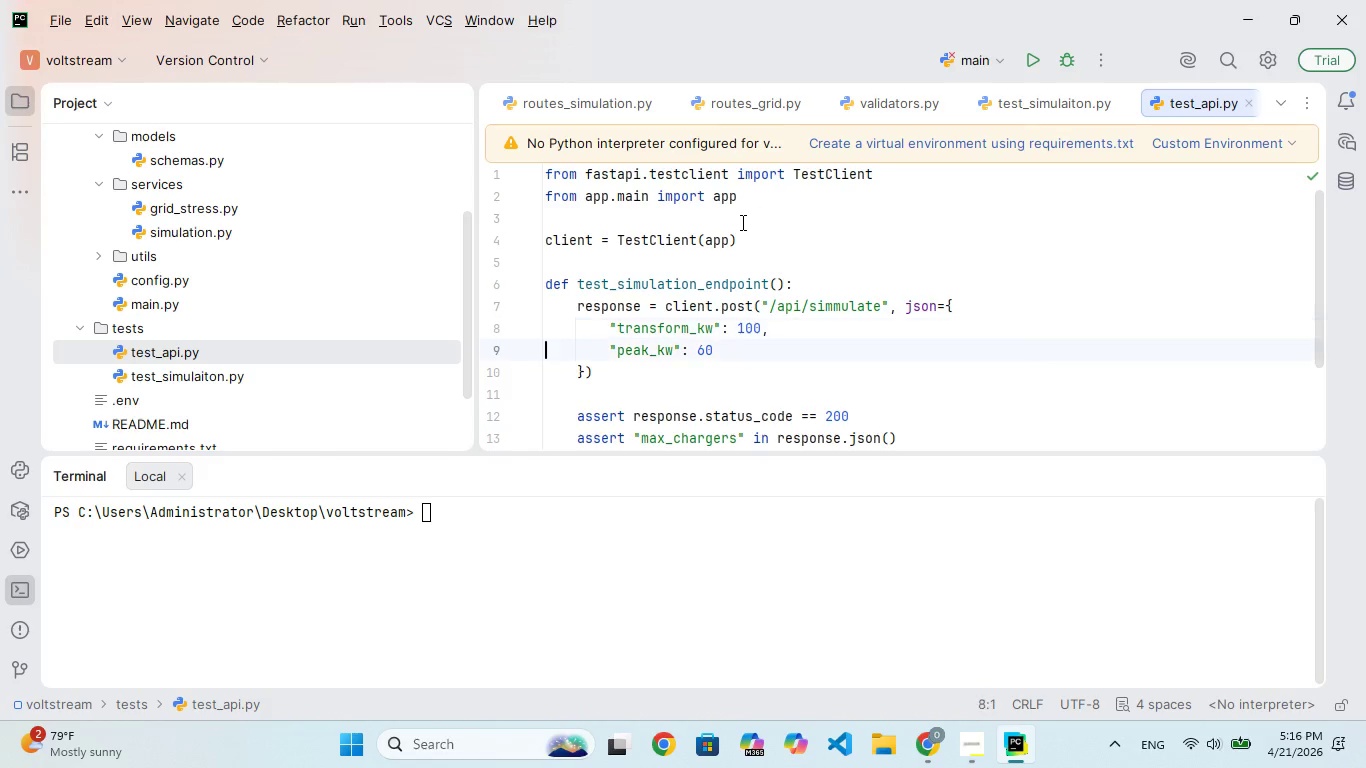 
key(ArrowDown)
 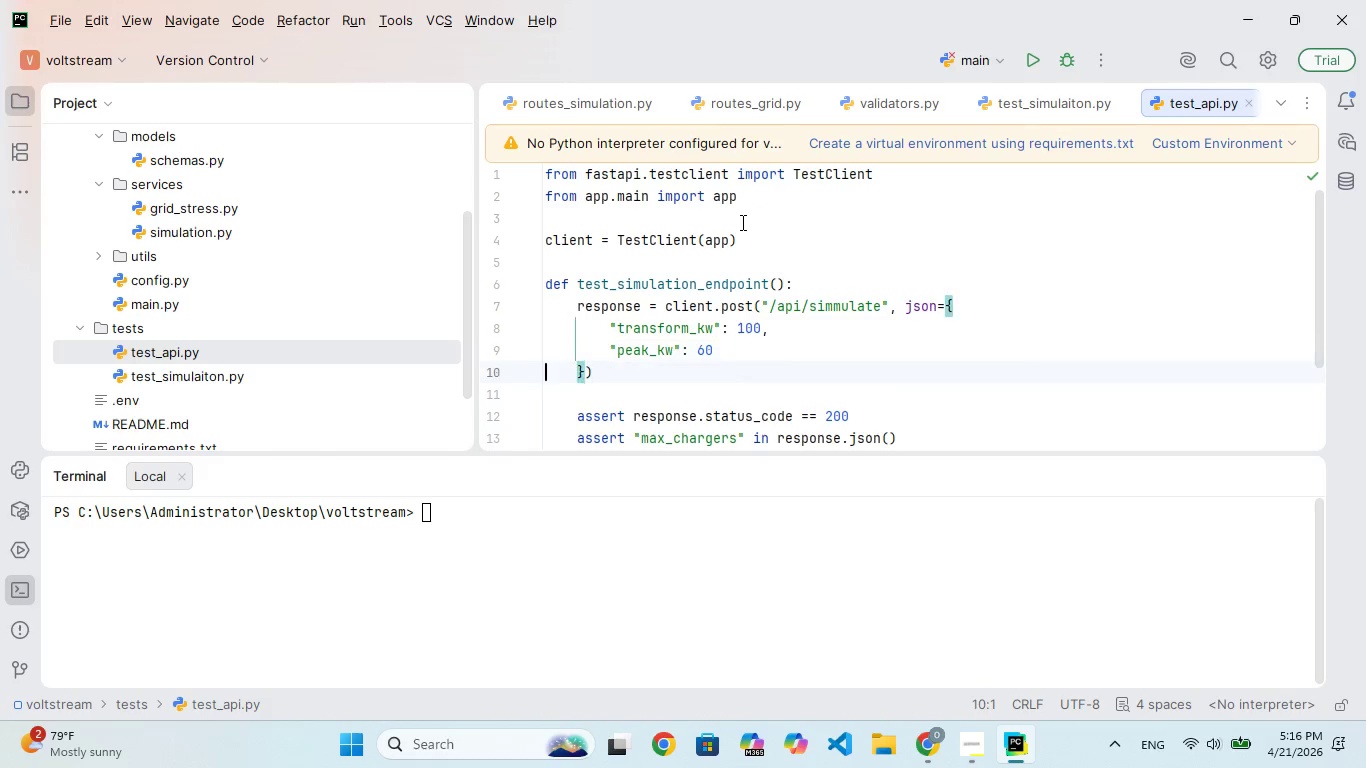 
key(ArrowDown)
 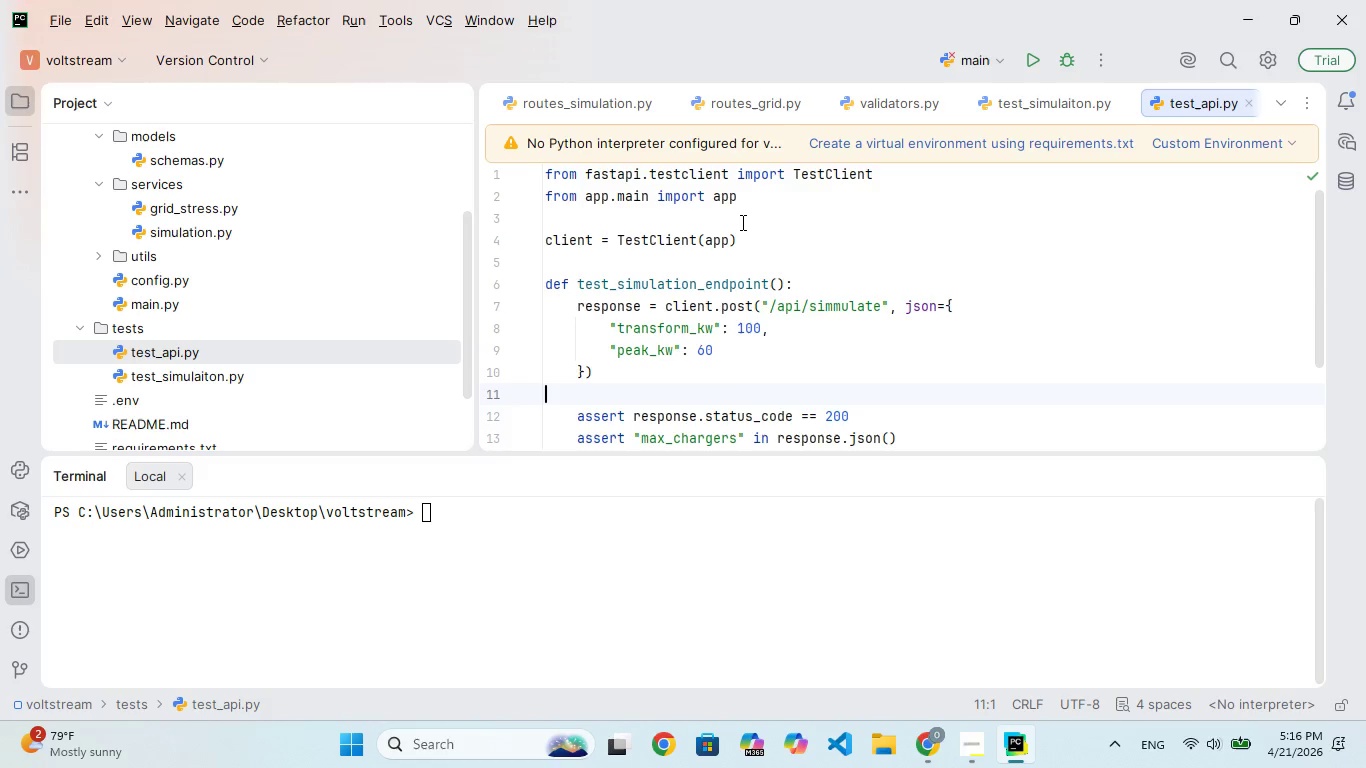 
key(ArrowDown)
 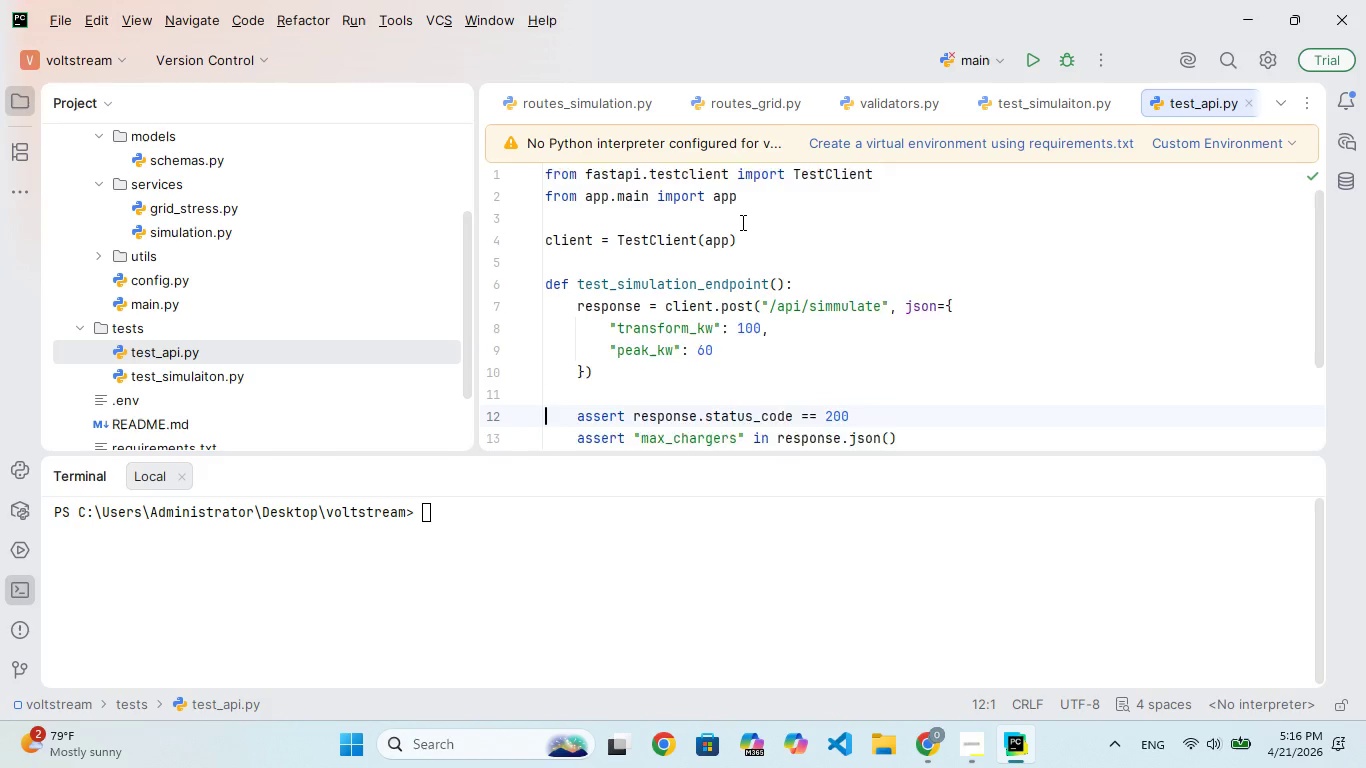 
key(ArrowDown)
 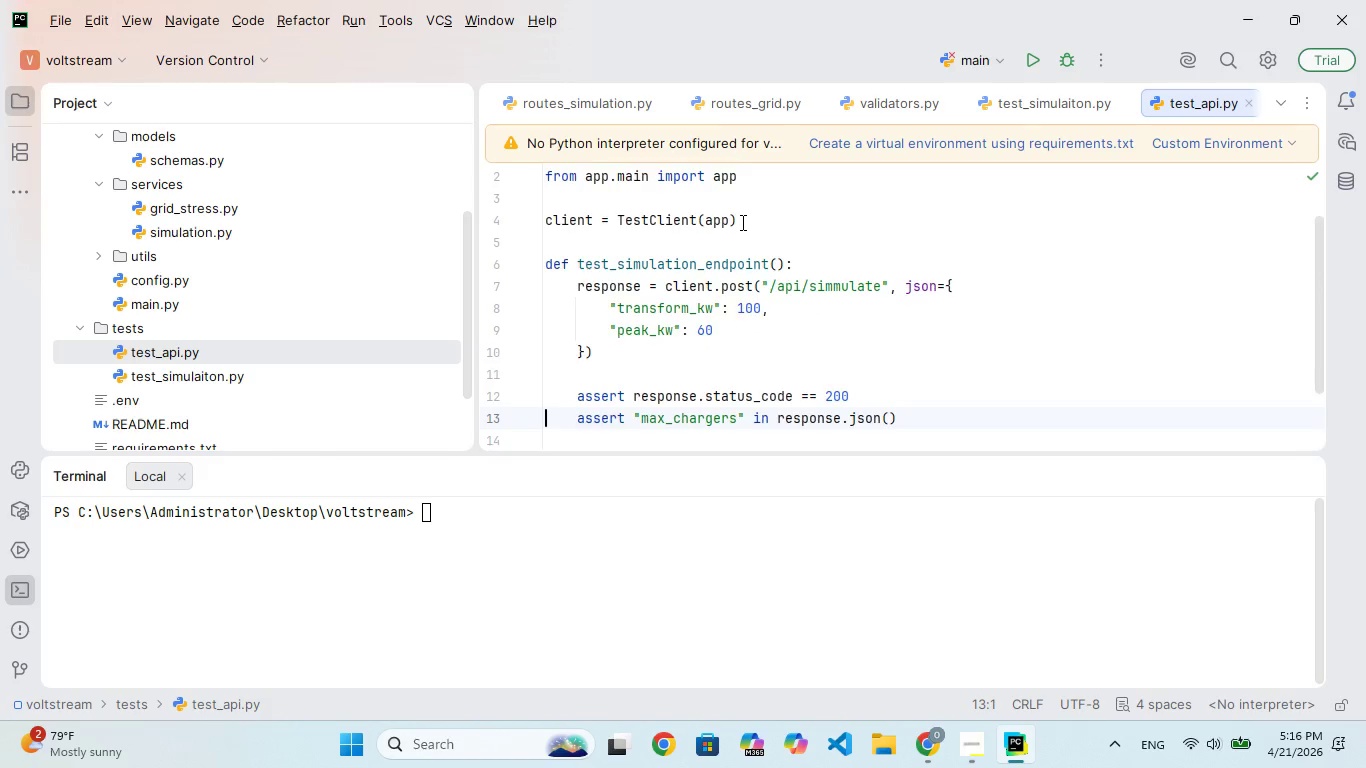 
key(ArrowDown)
 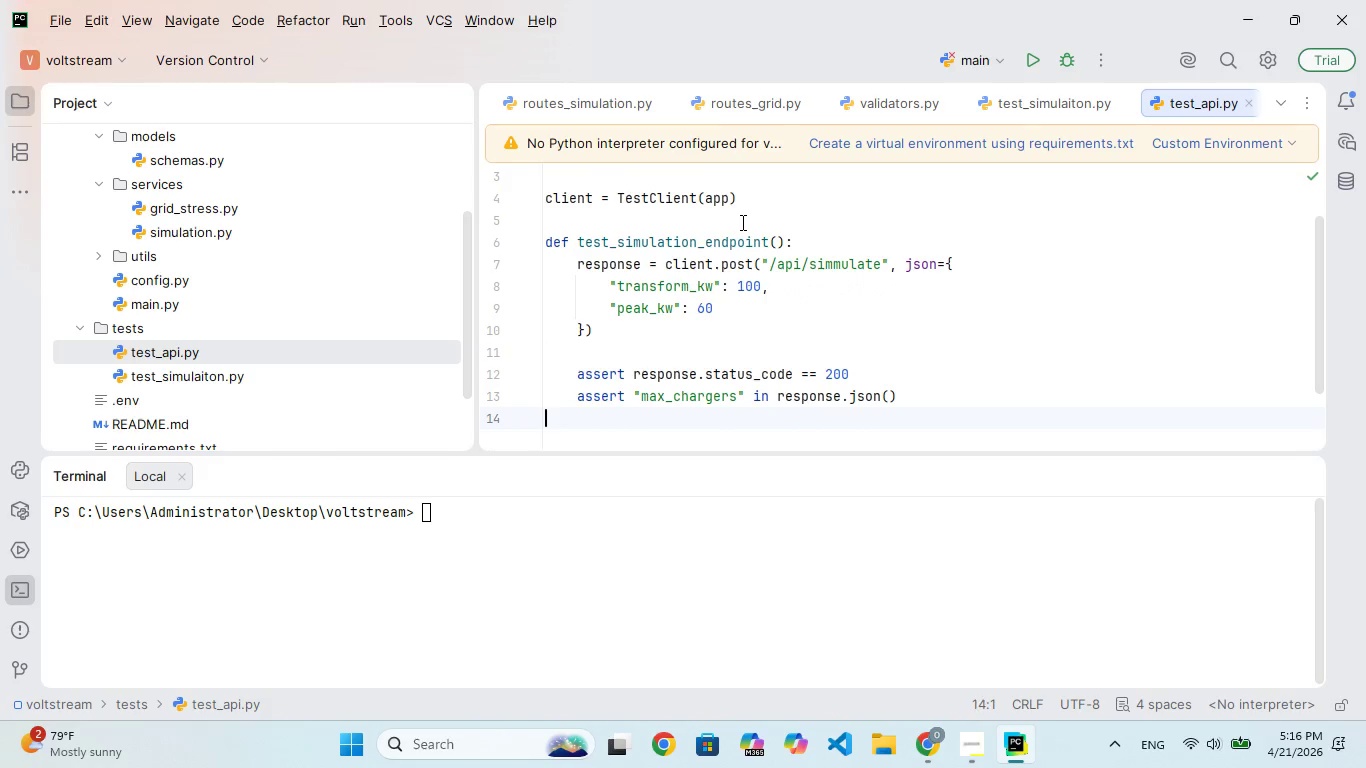 
key(ArrowDown)
 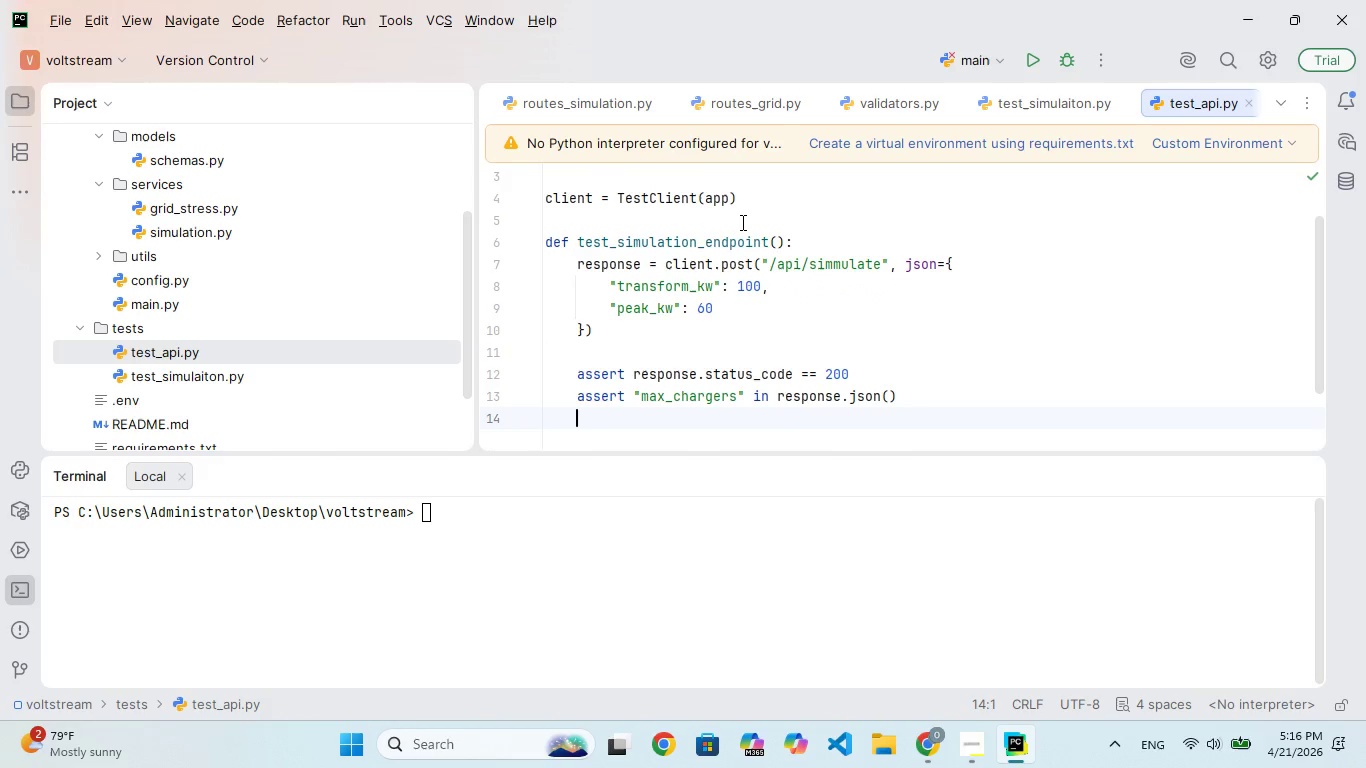 
key(ArrowDown)
 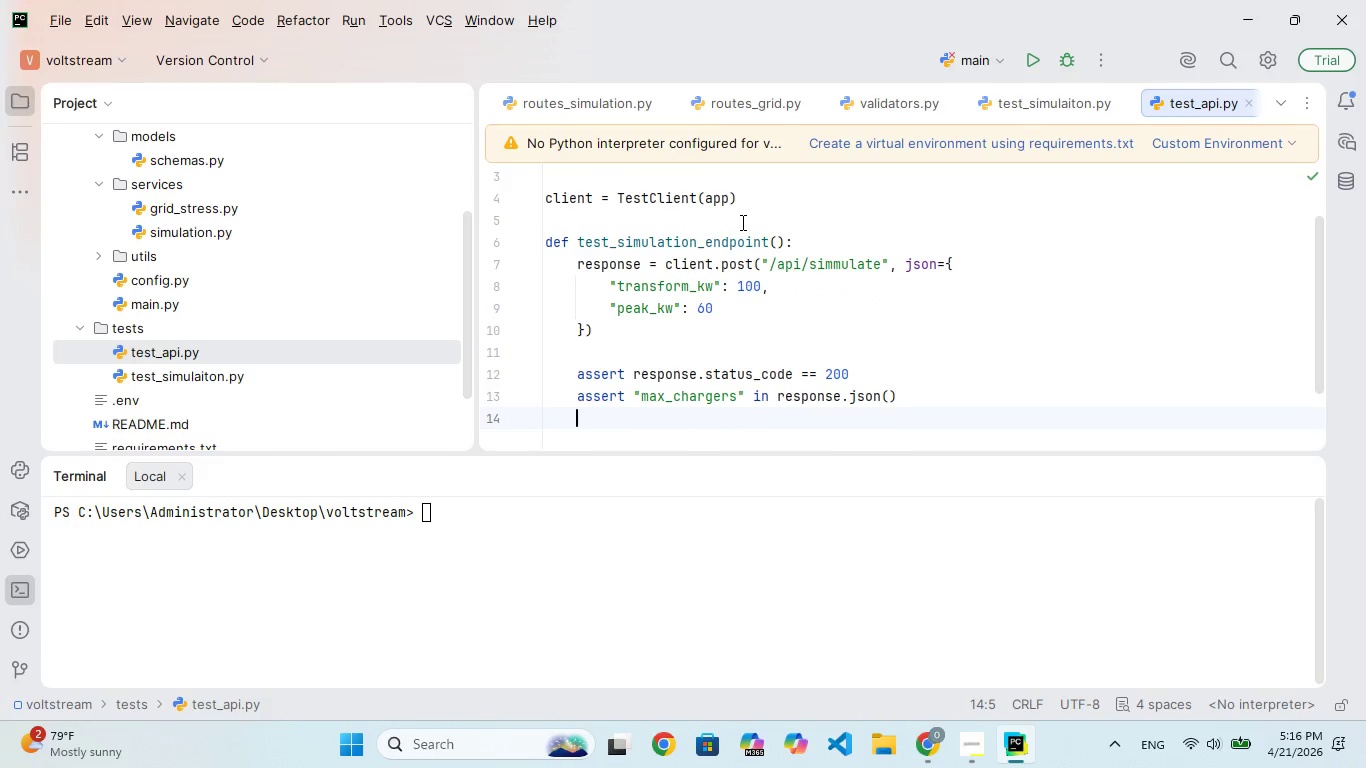 
key(ArrowUp)
 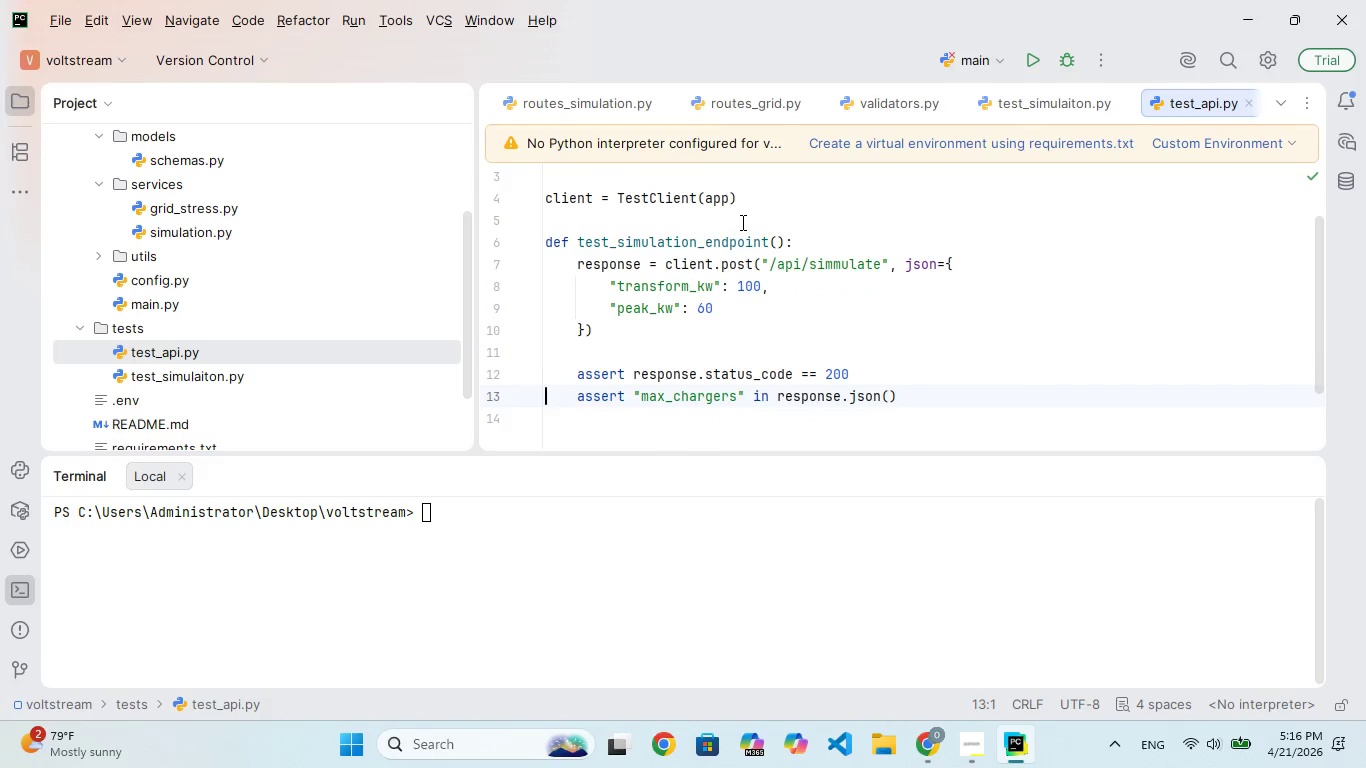 
key(ArrowUp)
 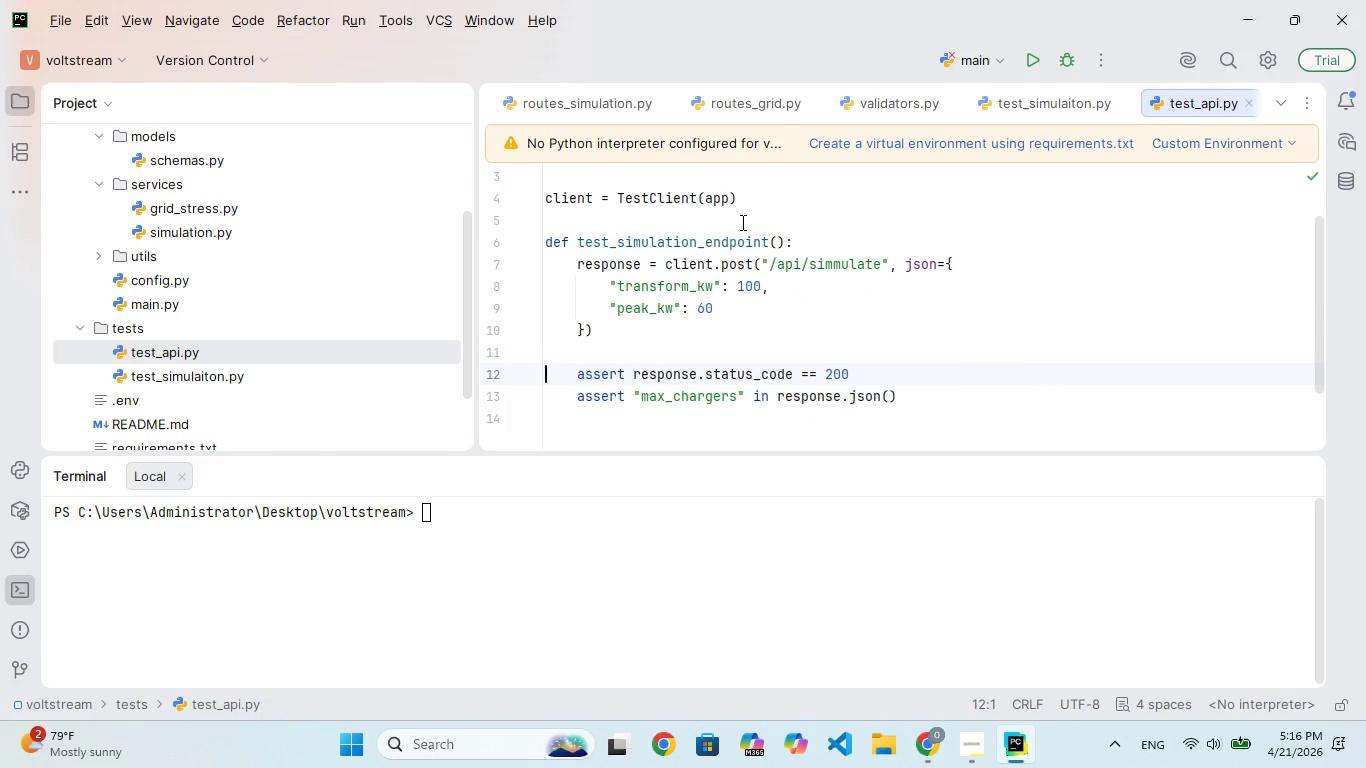 
key(ArrowUp)
 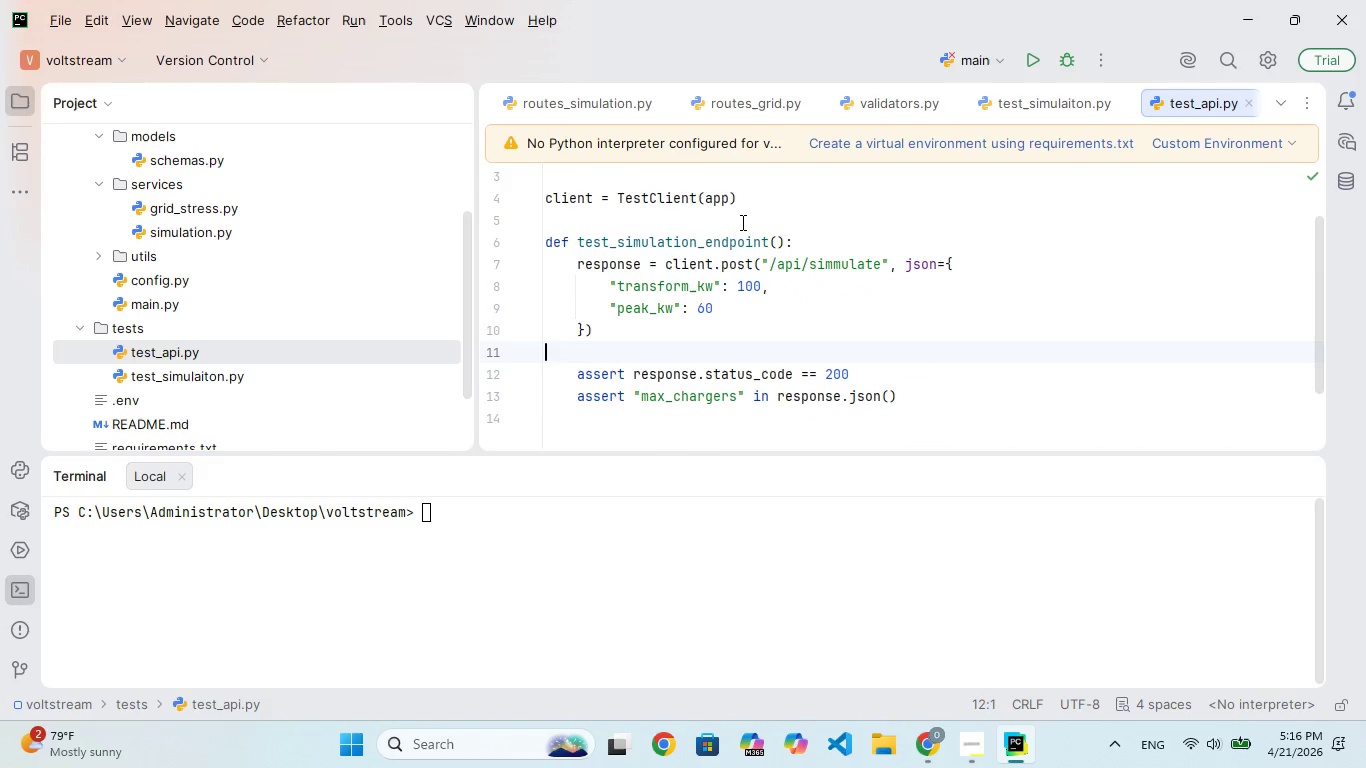 
key(ArrowUp)
 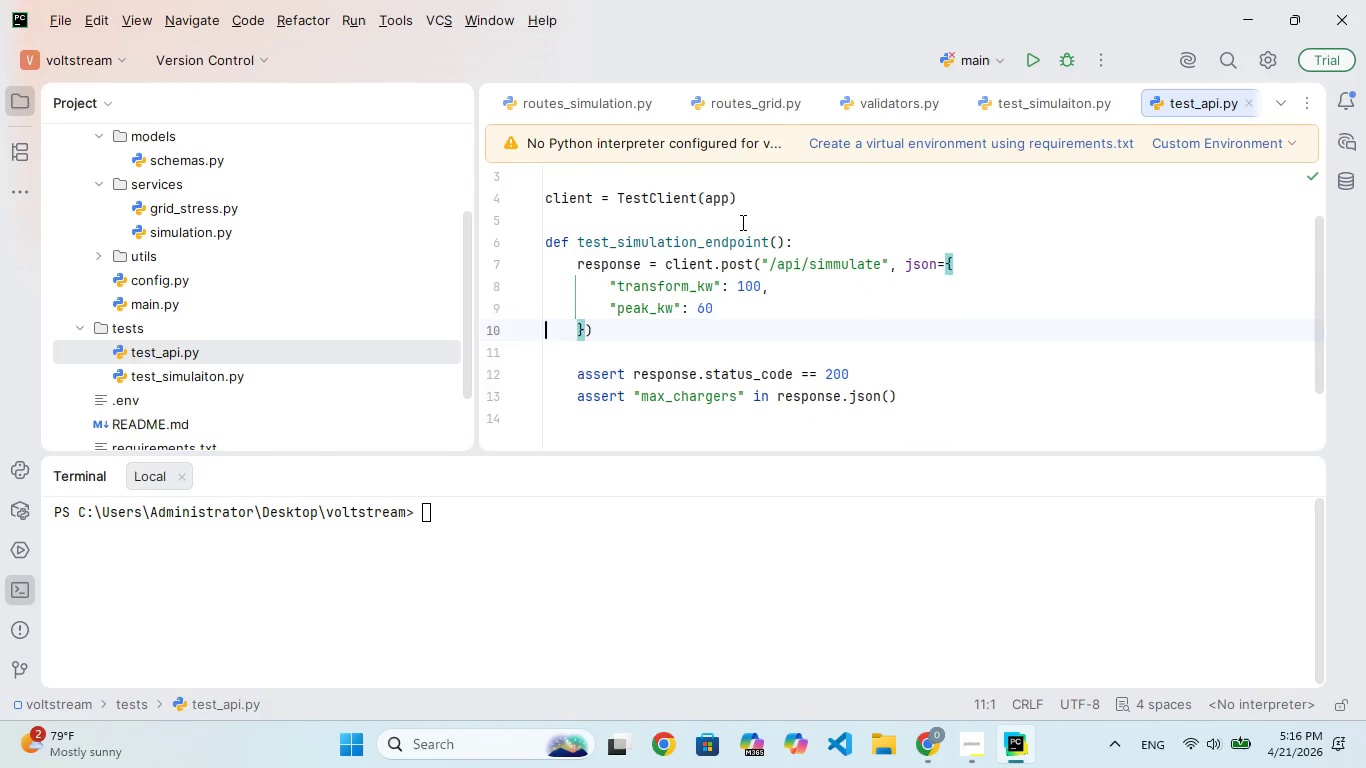 
key(ArrowUp)
 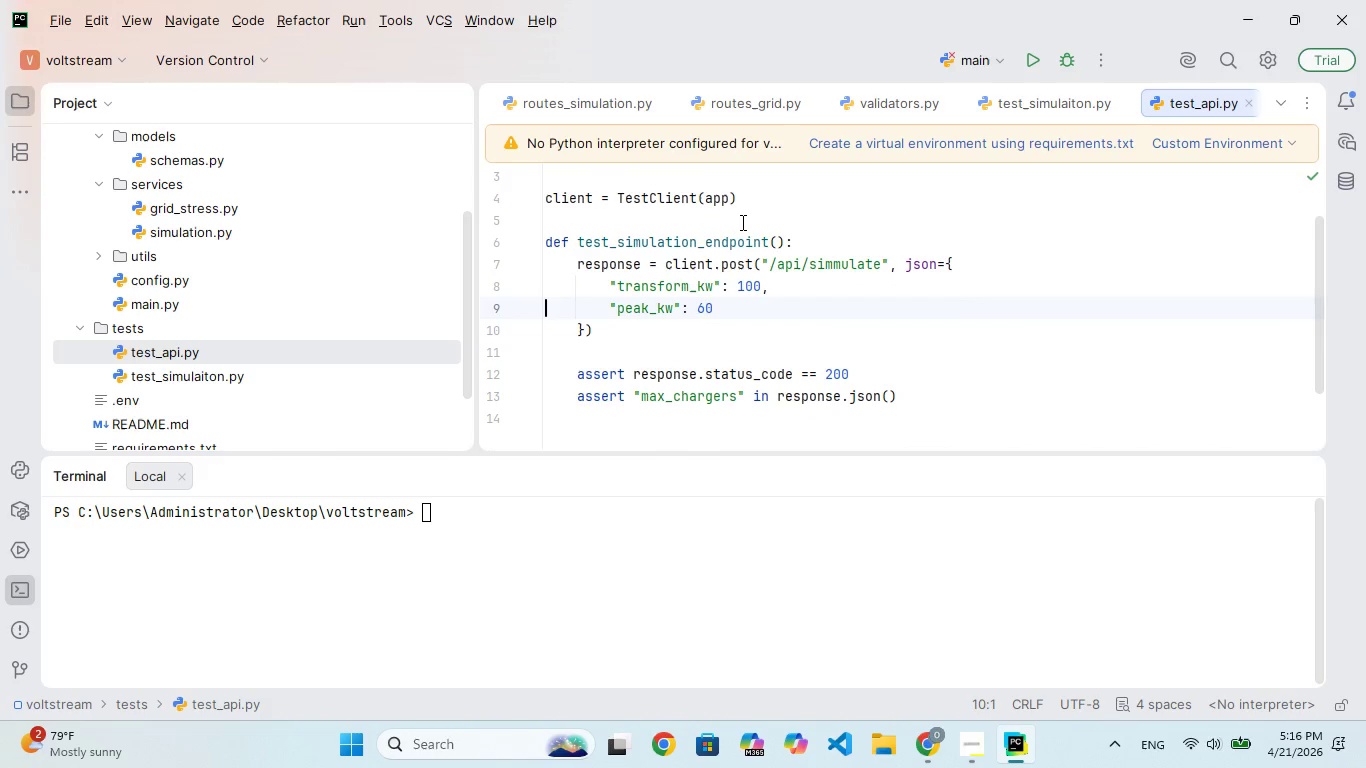 
key(ArrowUp)
 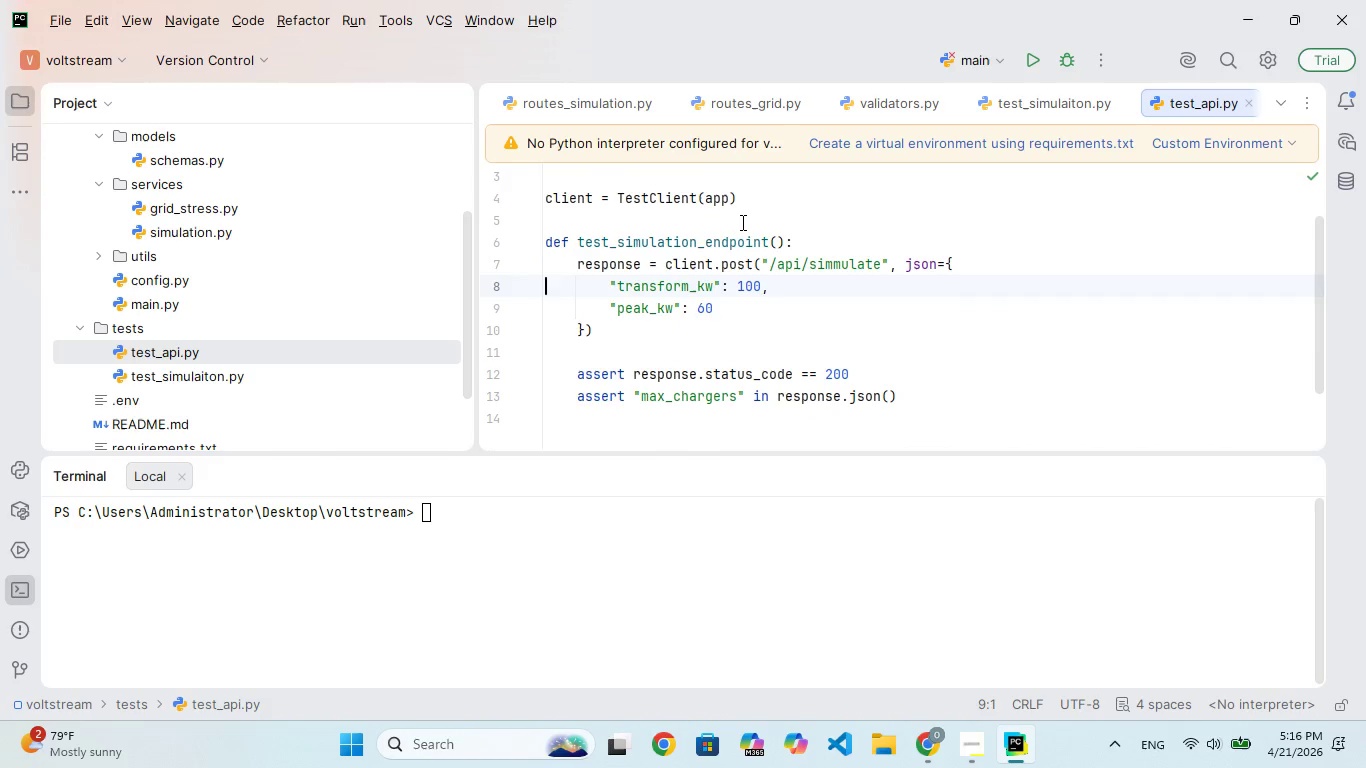 
hold_key(key=ArrowUp, duration=1.12)
 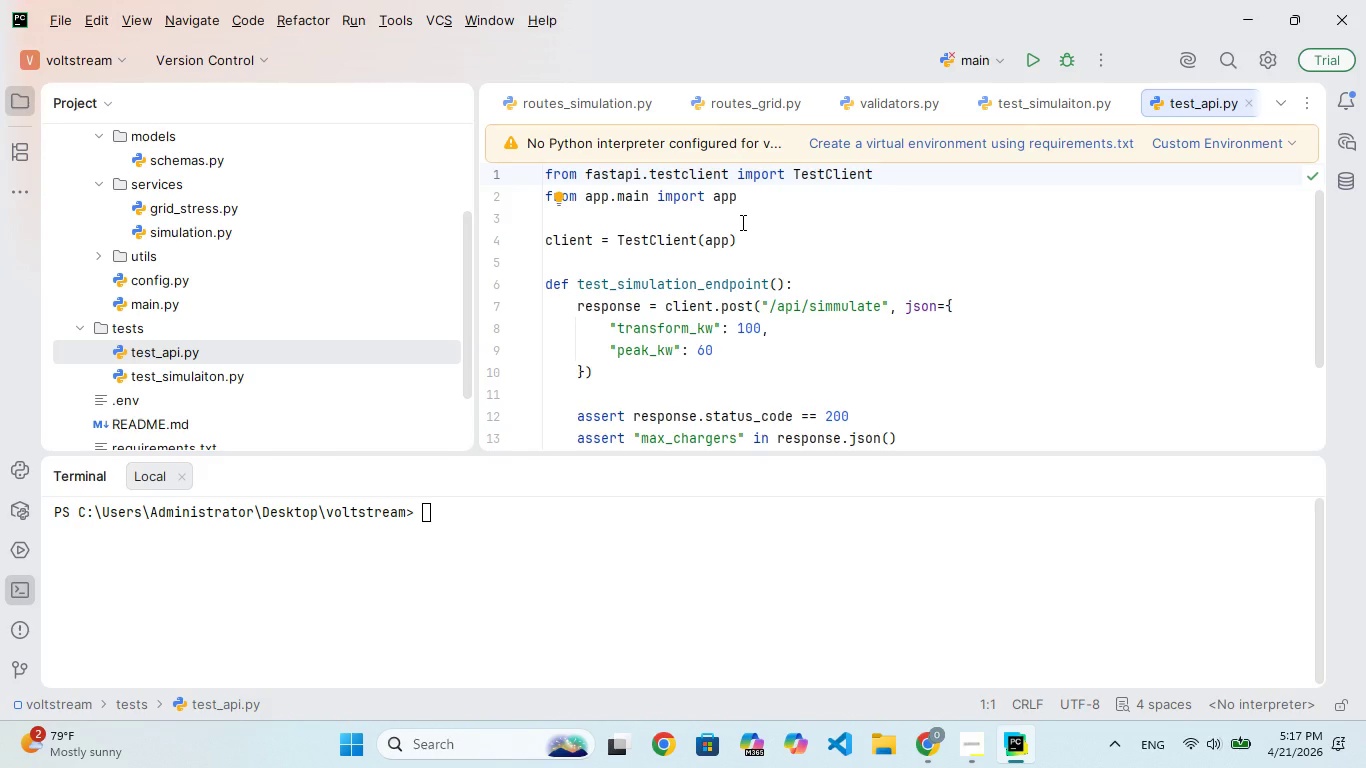 
wait(51.17)
 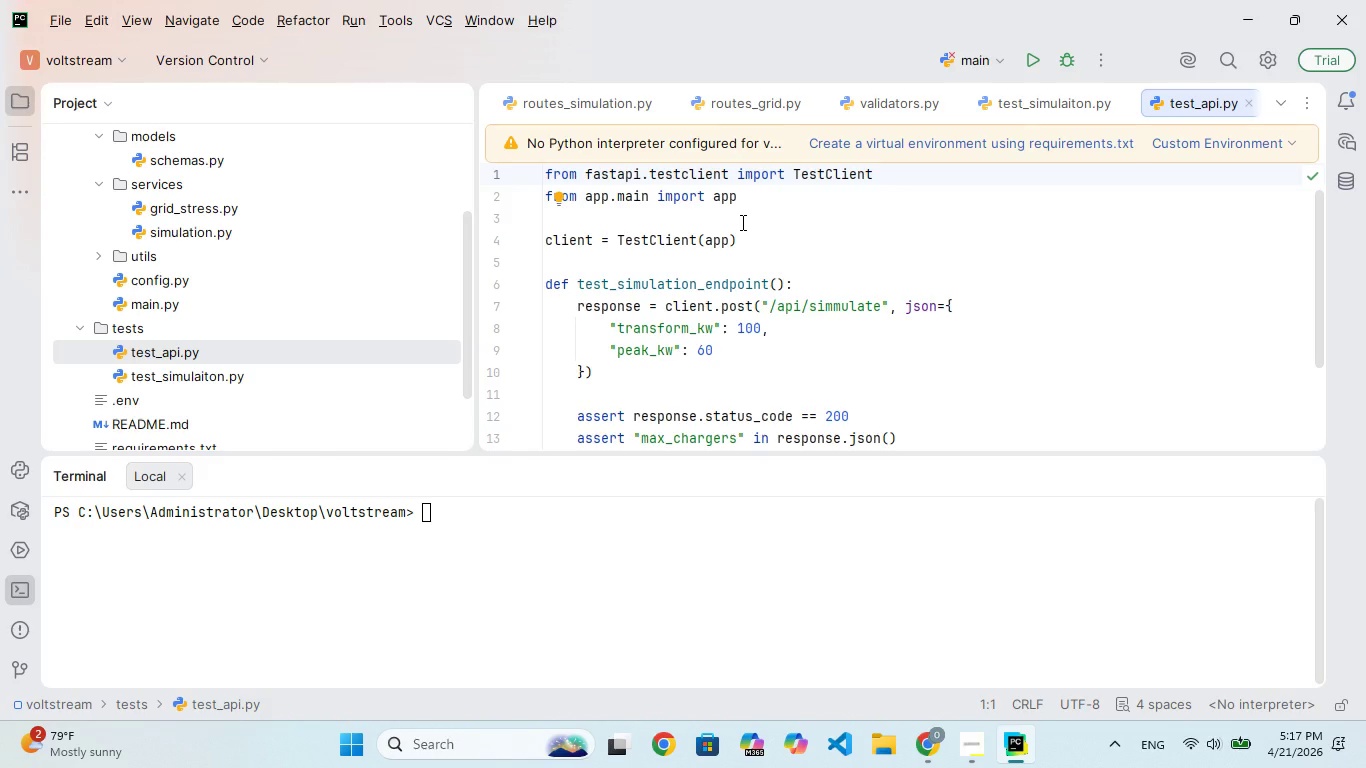 
double_click([254, 379])
 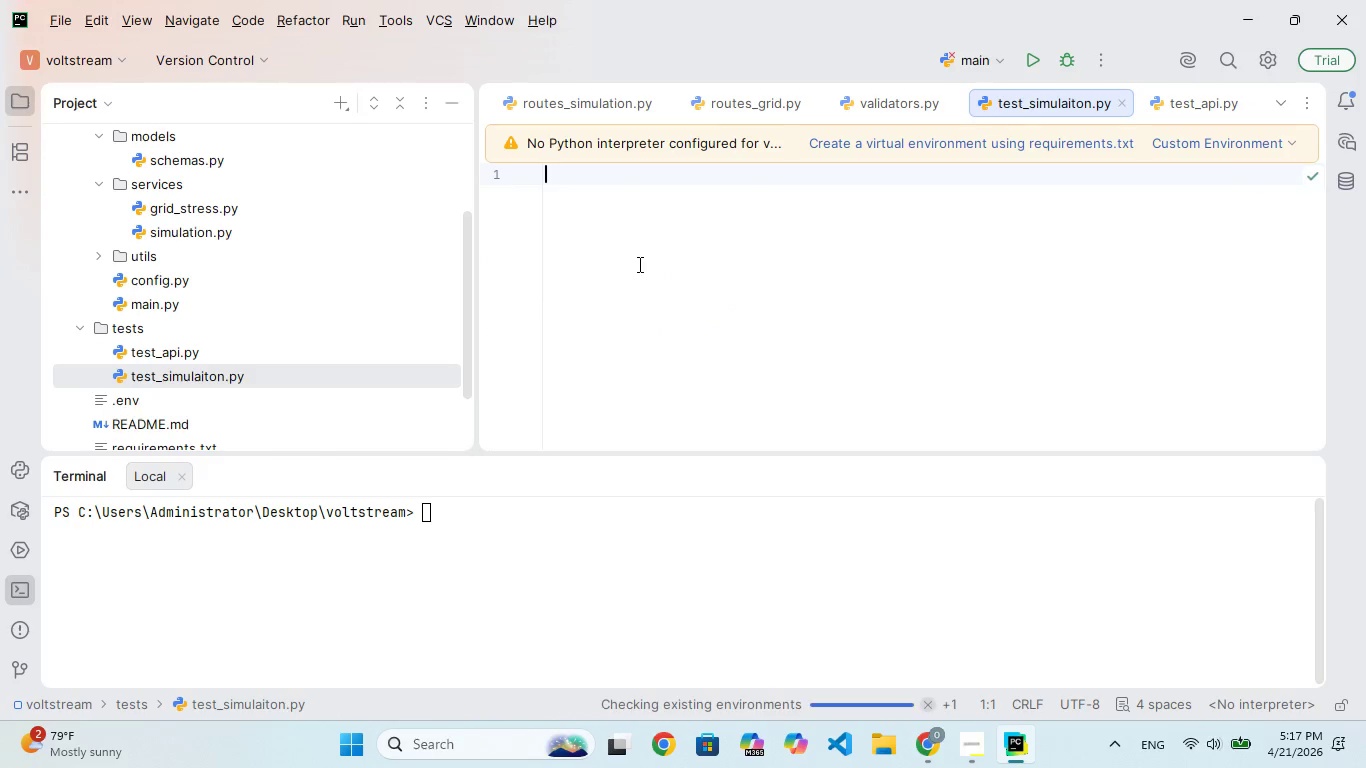 
left_click([675, 256])
 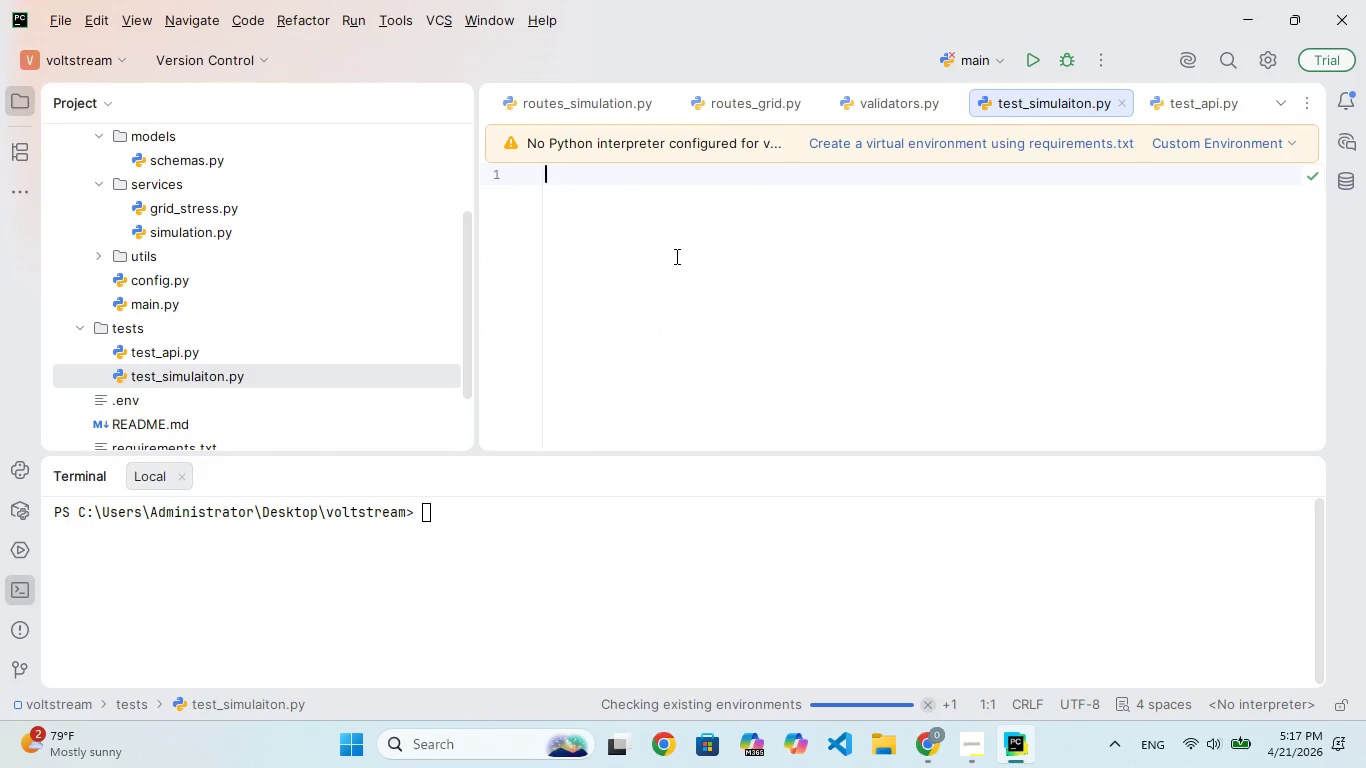 
type(import pytet)
 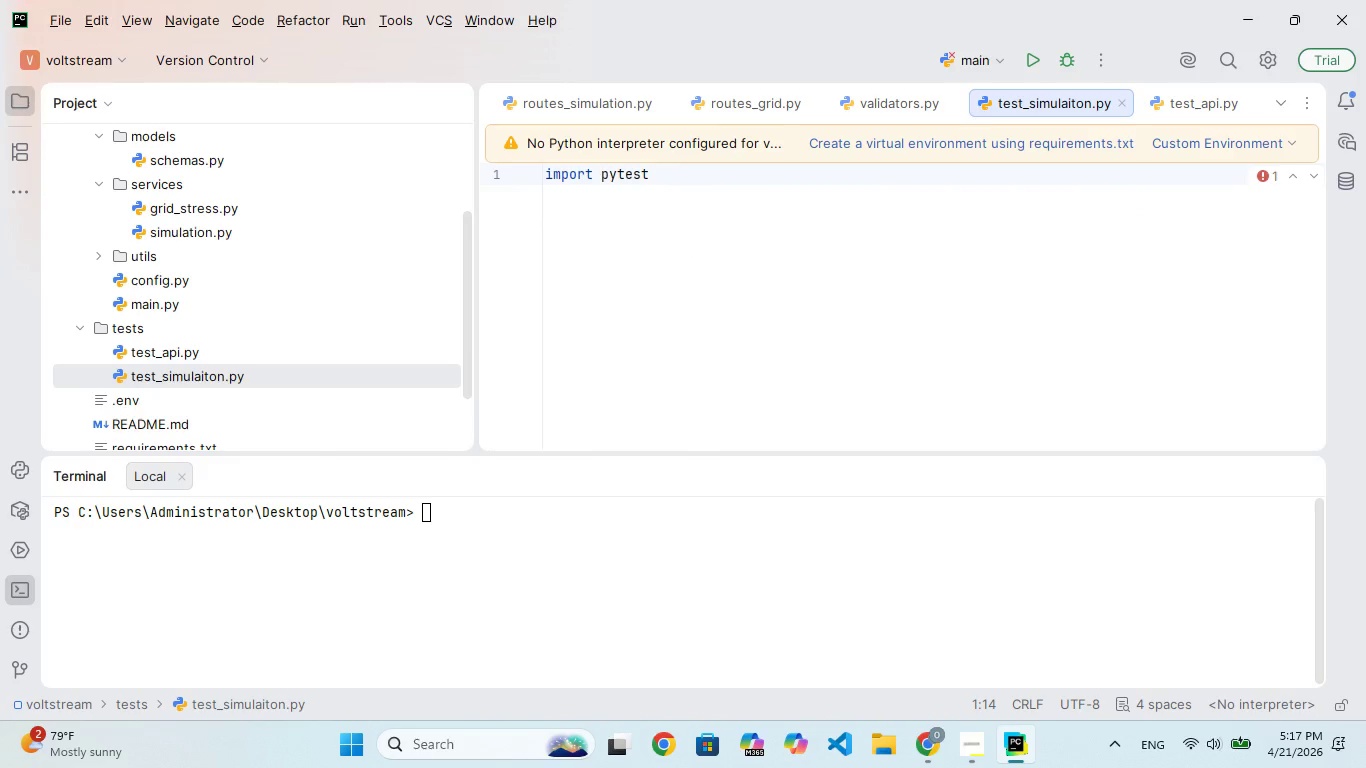 
hold_key(key=S, duration=0.34)
 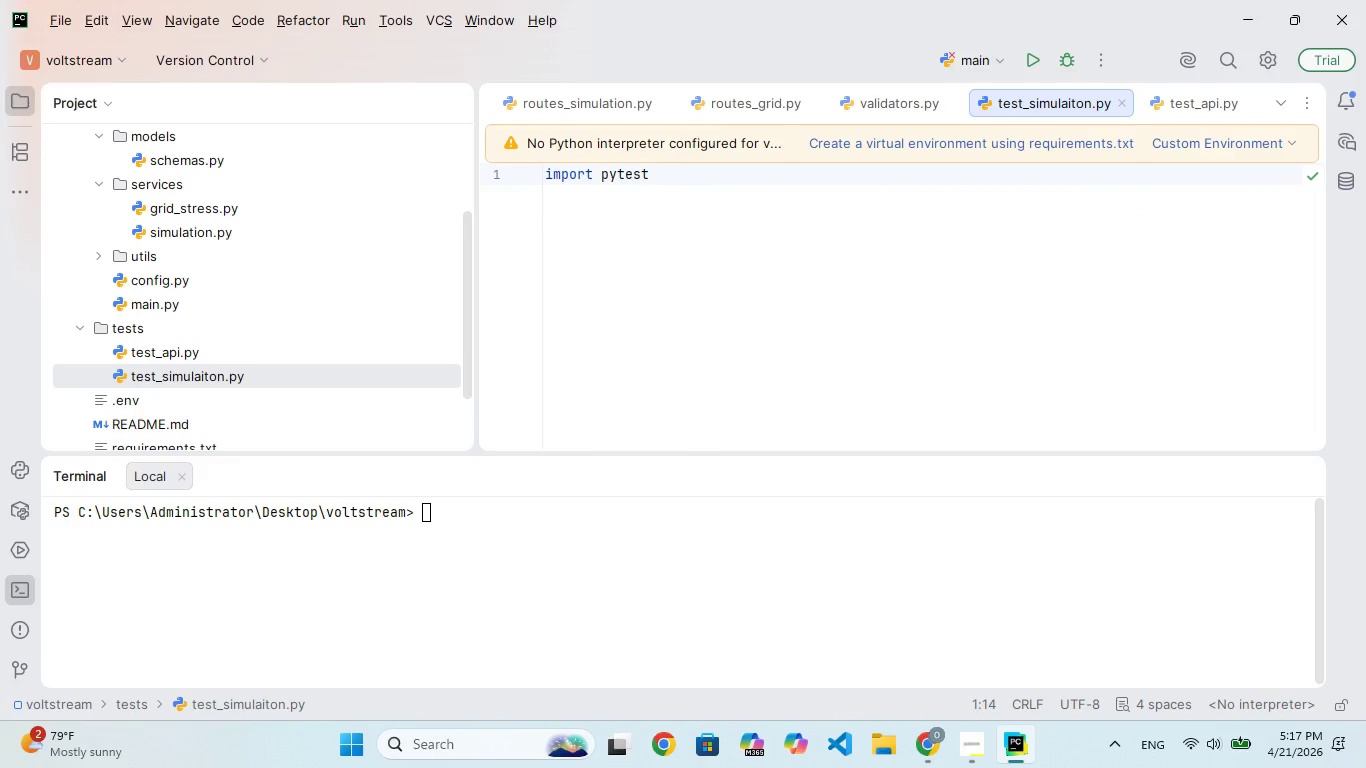 
key(Enter)
 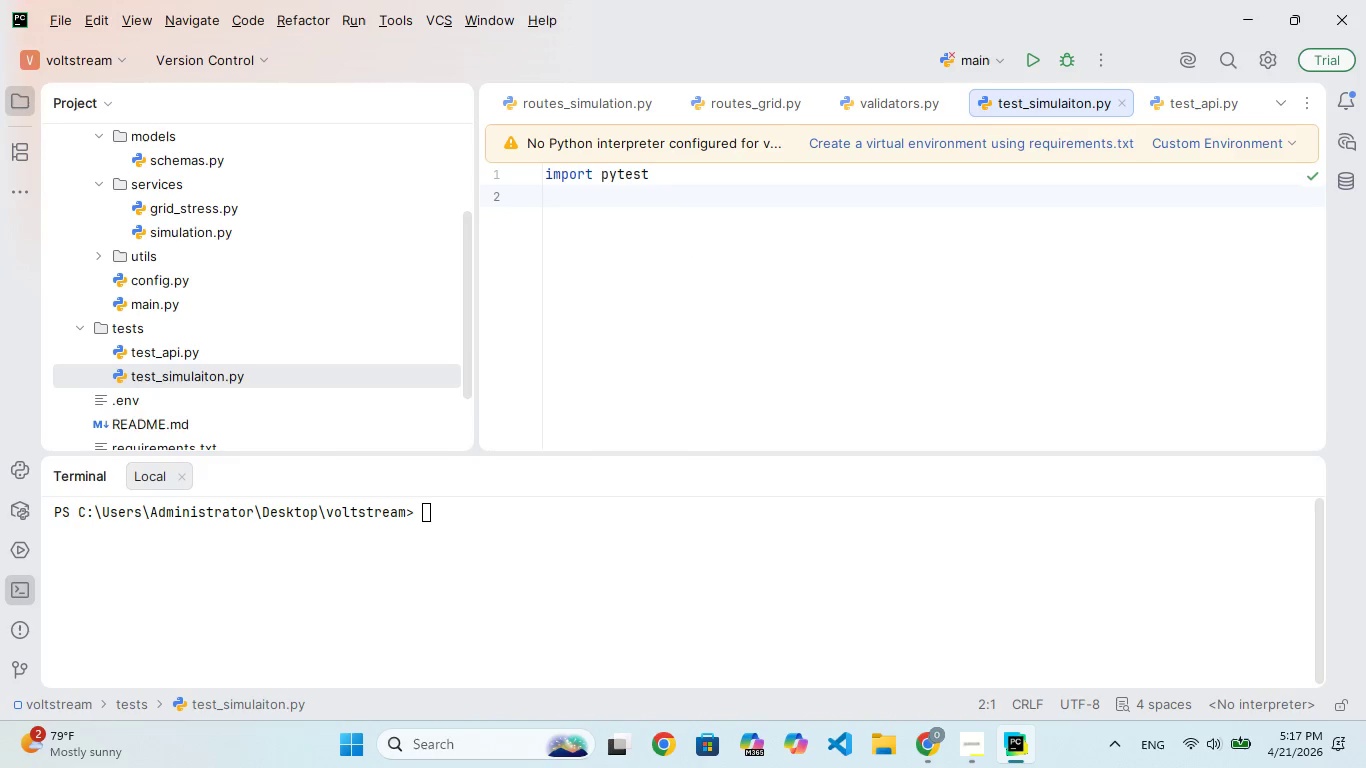 
type(from app.services.simulatio)
 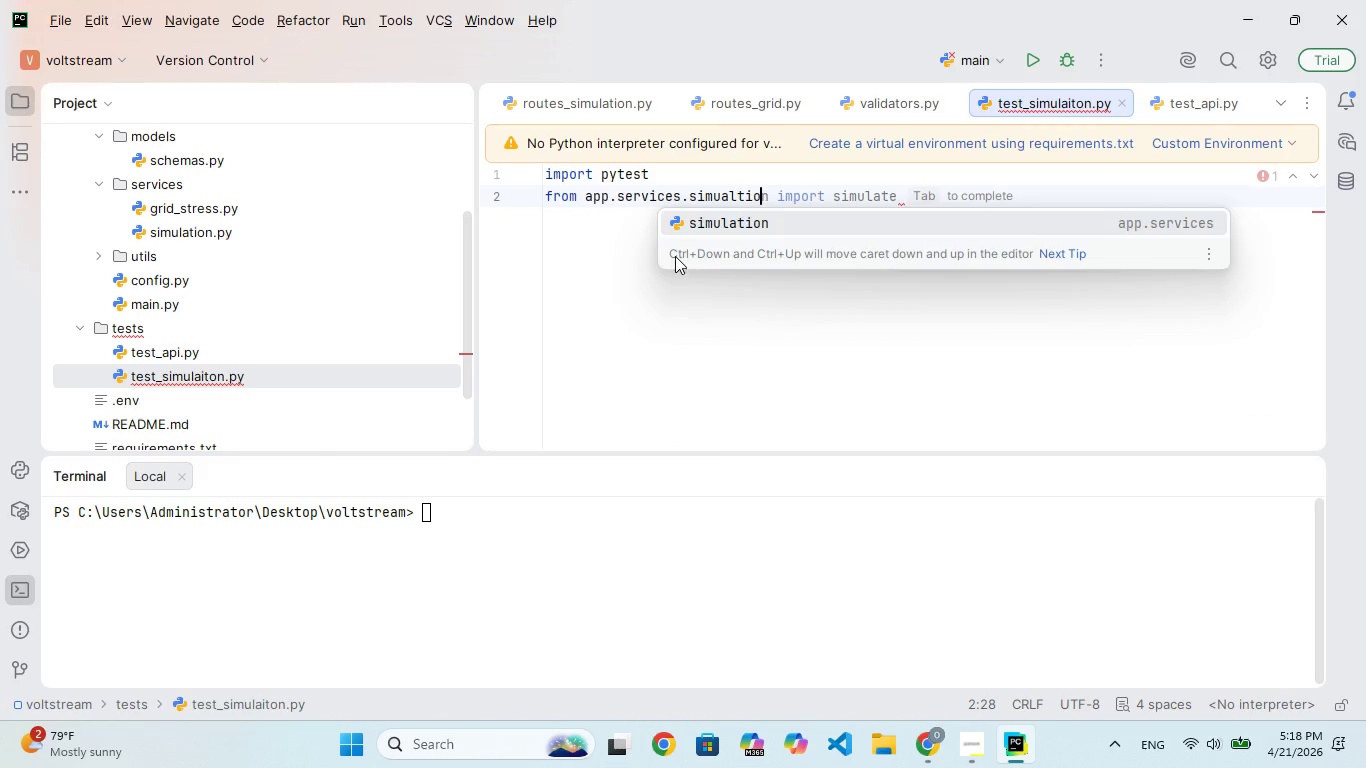 
key(Enter)
 